 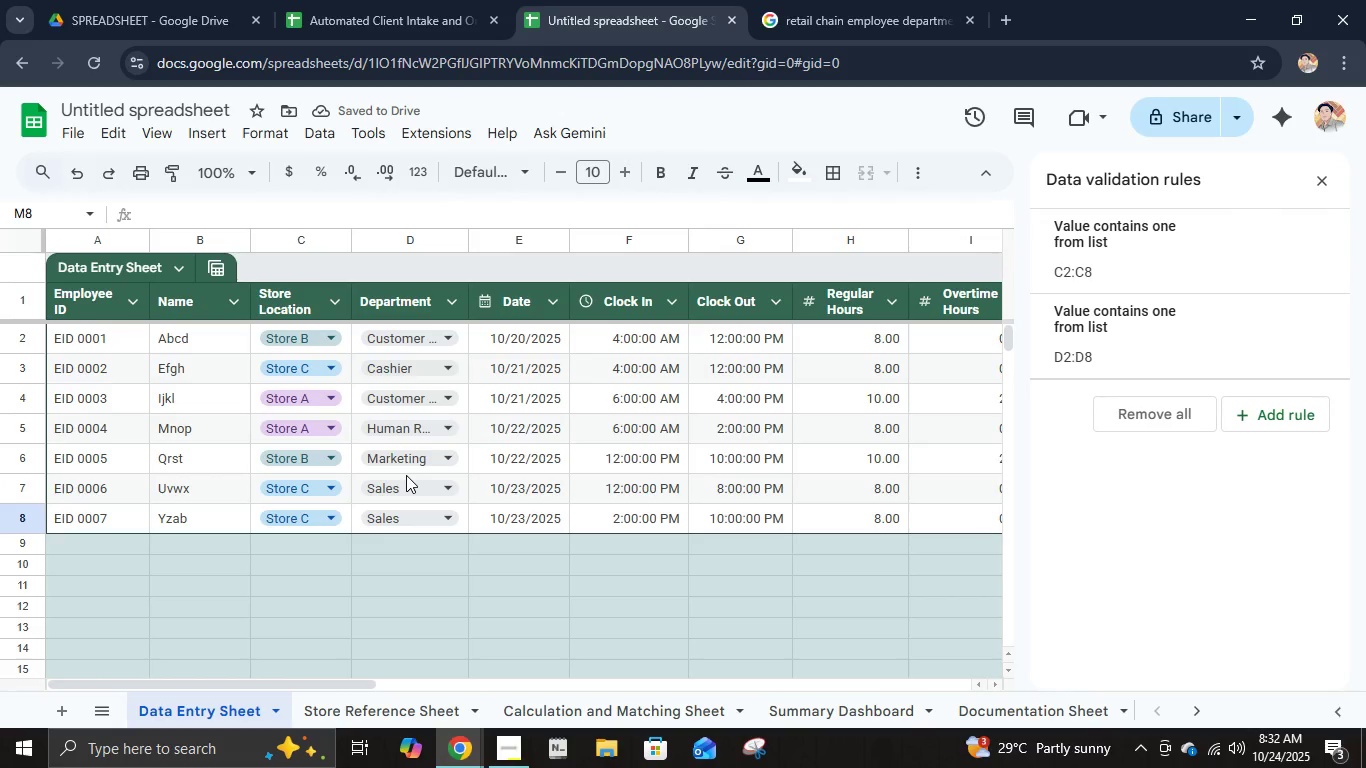 
left_click([591, 710])
 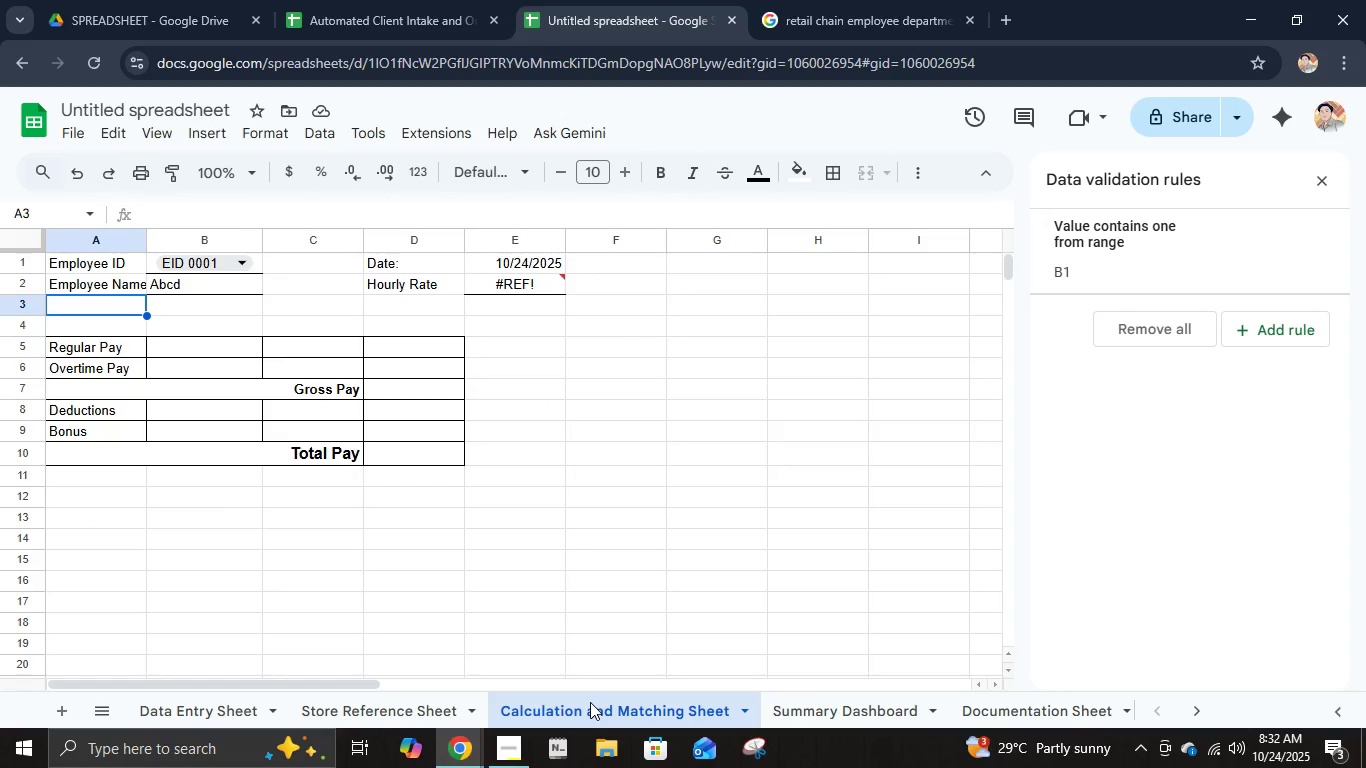 
type(Department)
 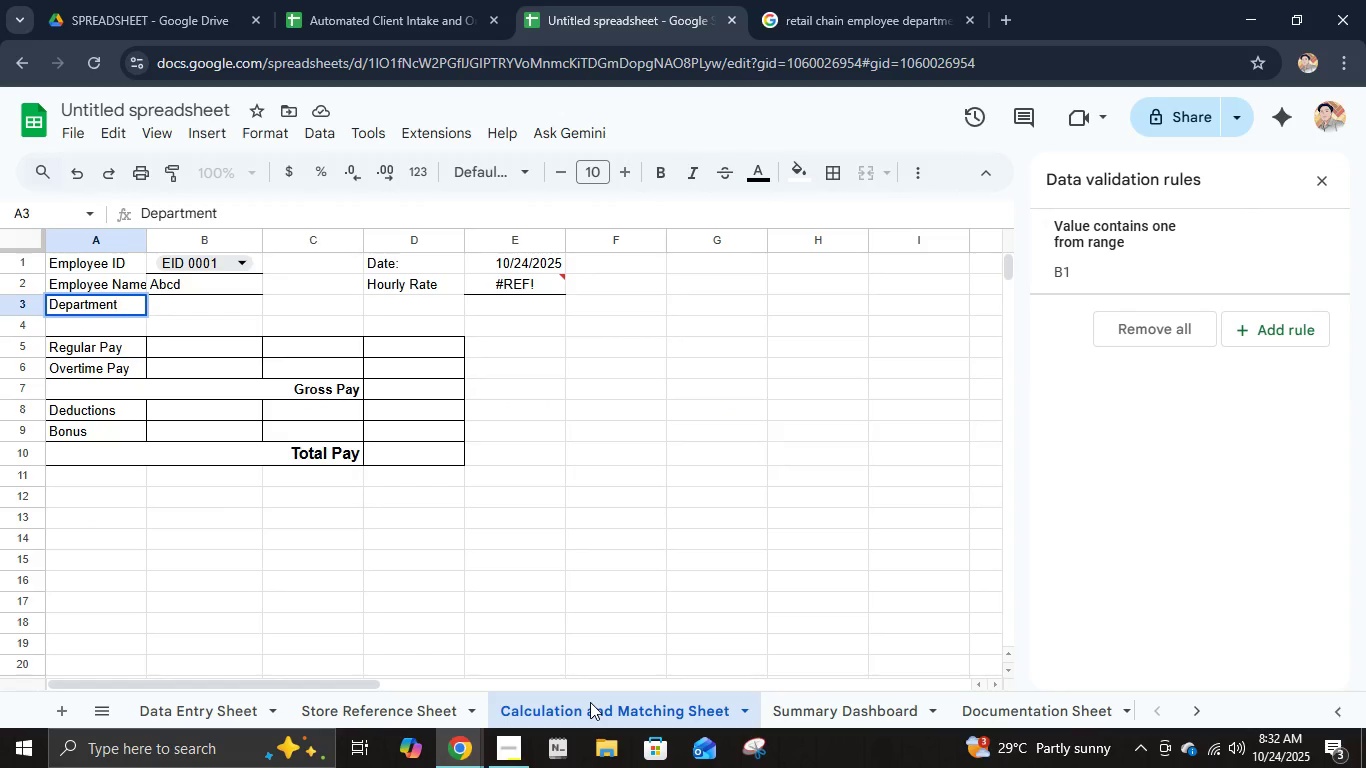 
hold_key(key=ArrowRight, duration=0.32)
 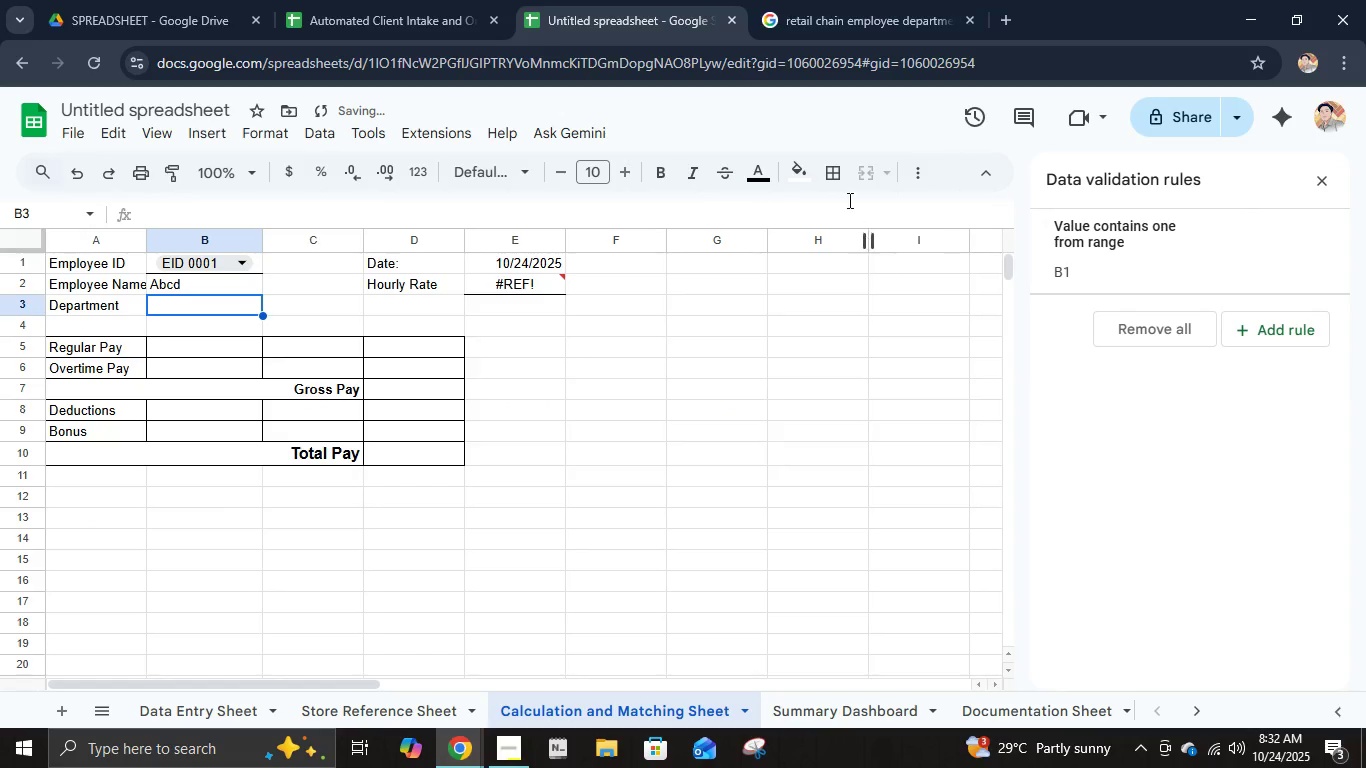 
left_click([832, 177])
 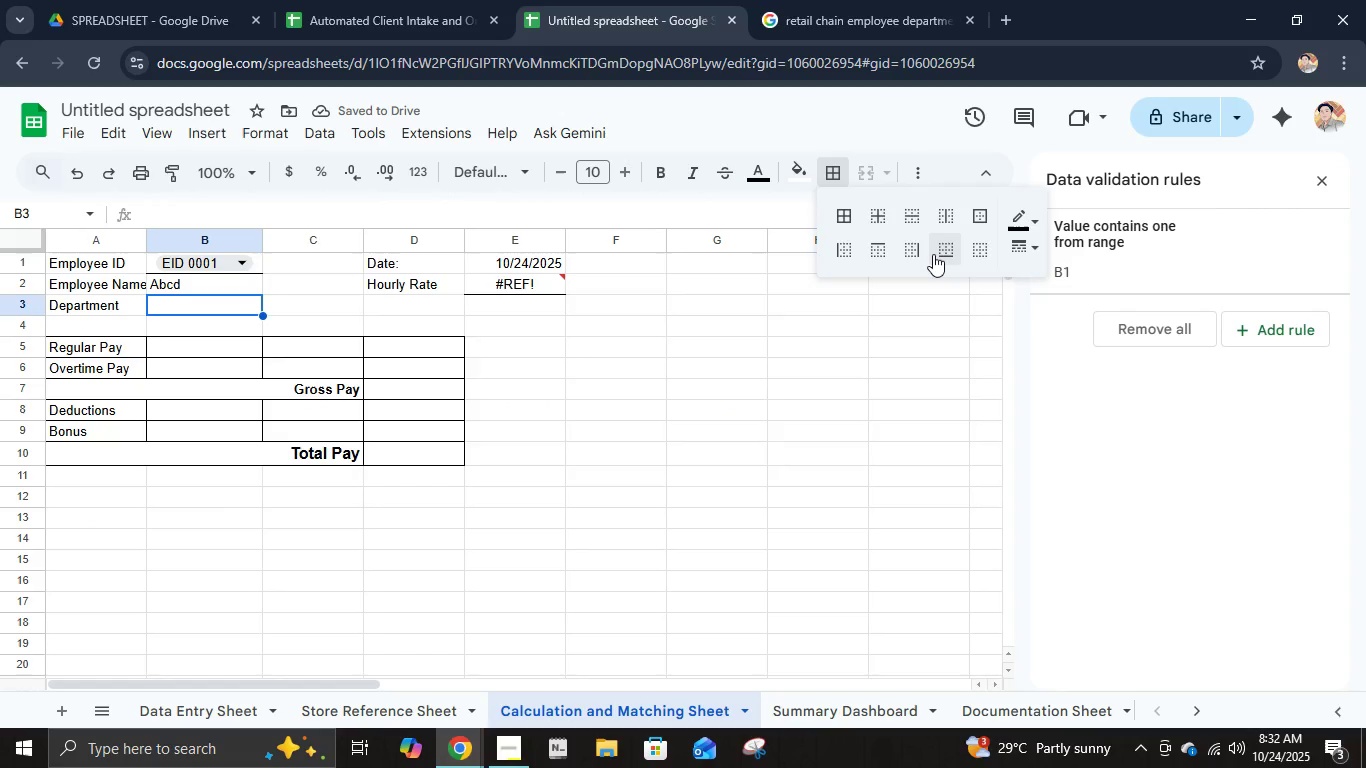 
left_click([933, 254])
 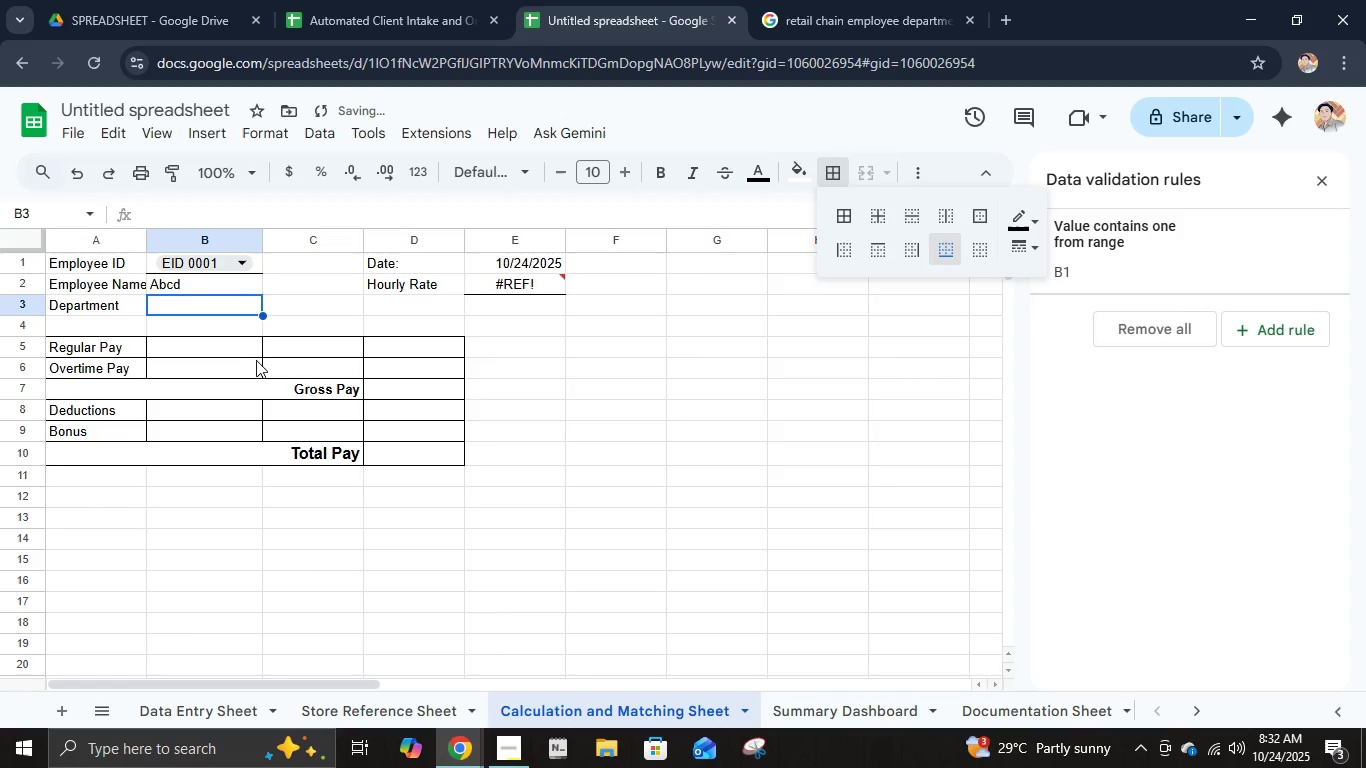 
left_click([313, 302])
 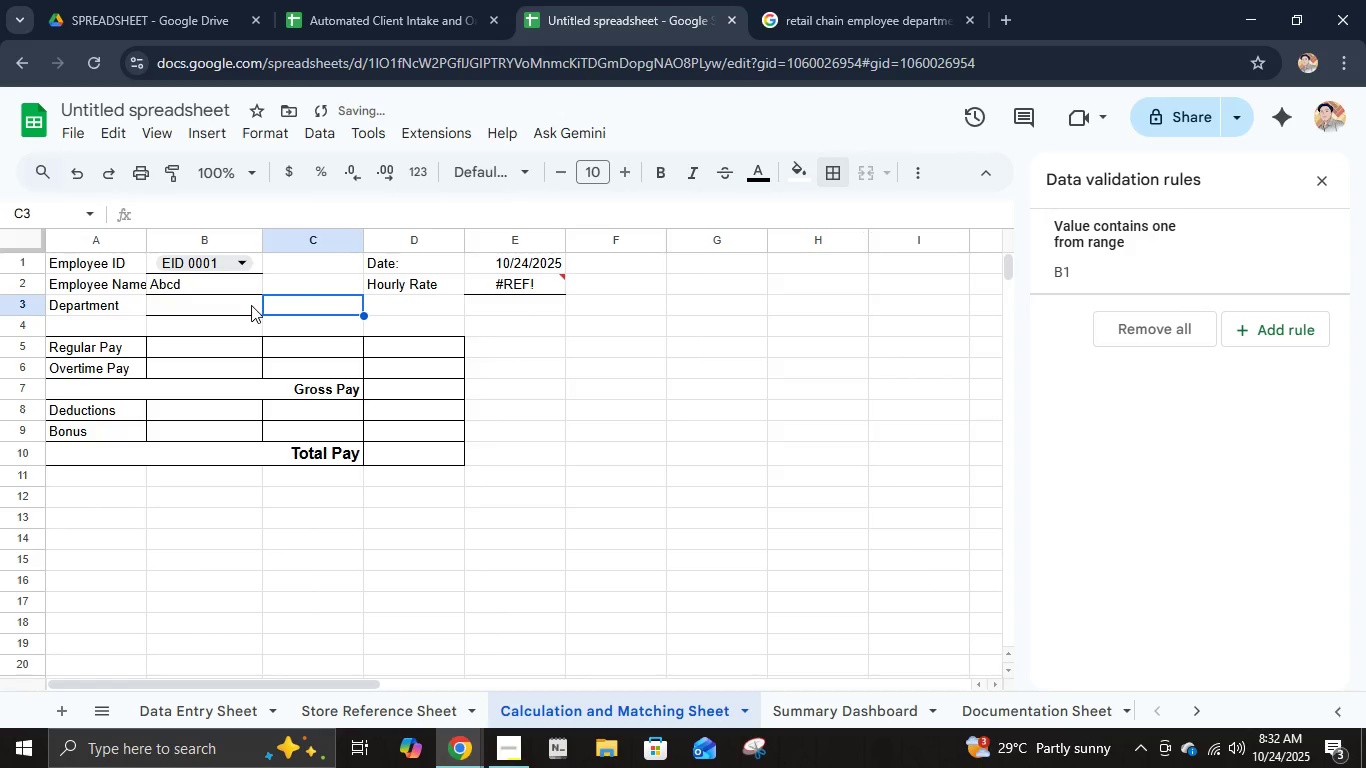 
left_click([251, 305])
 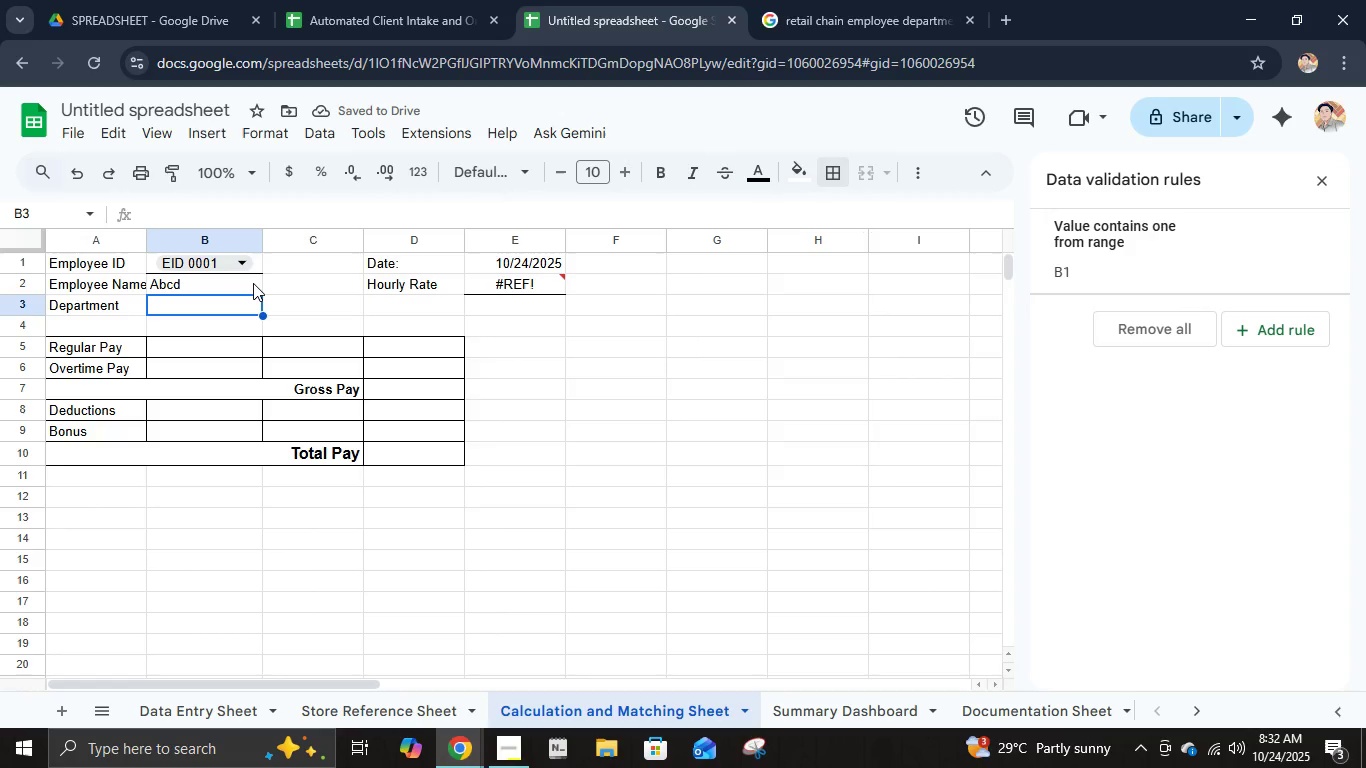 
key(Equal)
 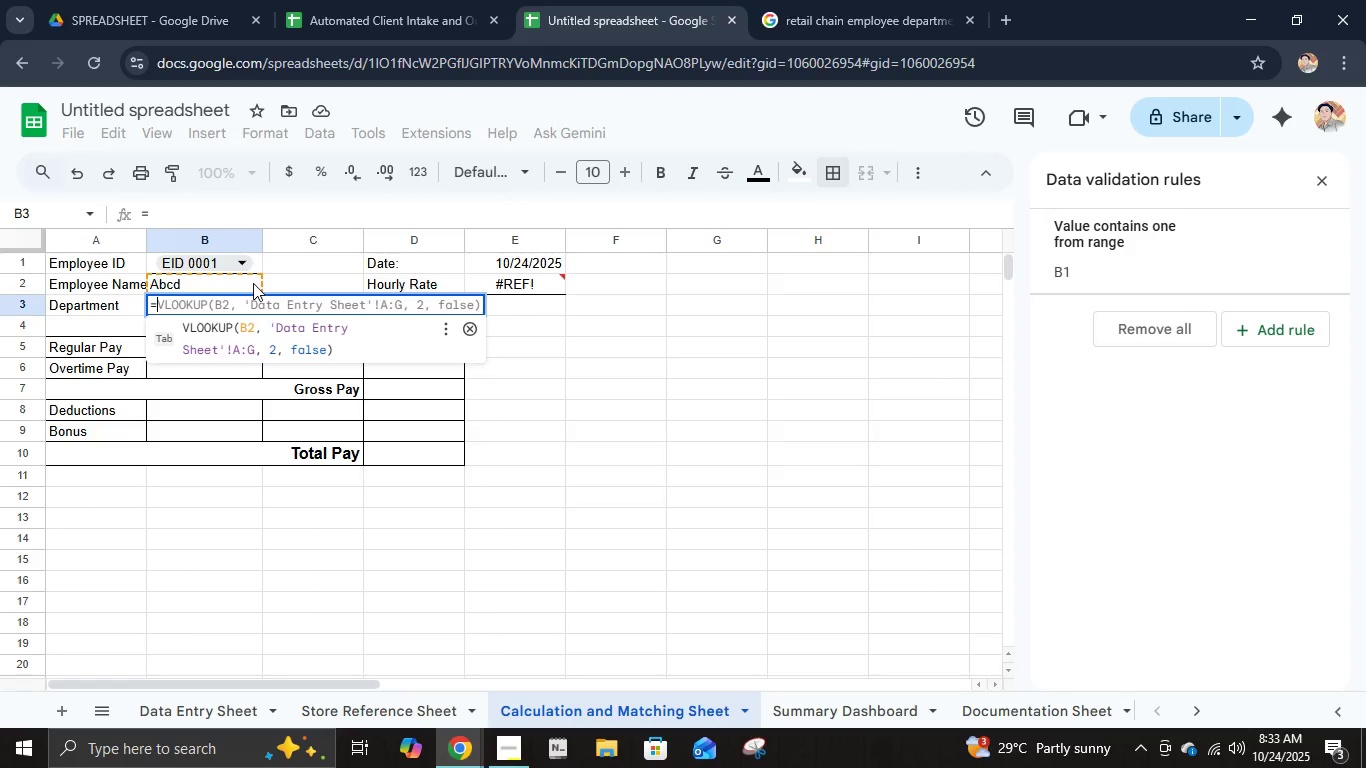 
type(VLOOKUP(B1)
 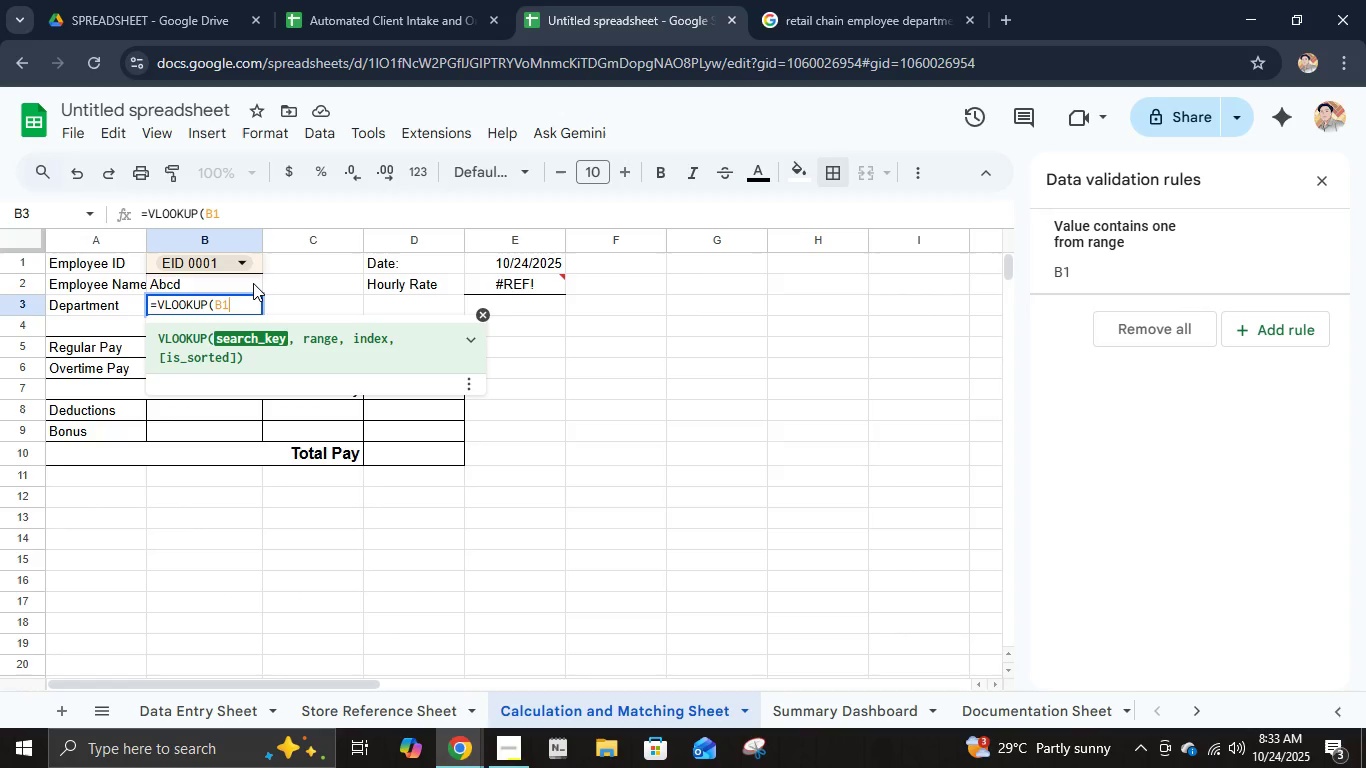 
type(, 'Daa entry Sheet'!)
 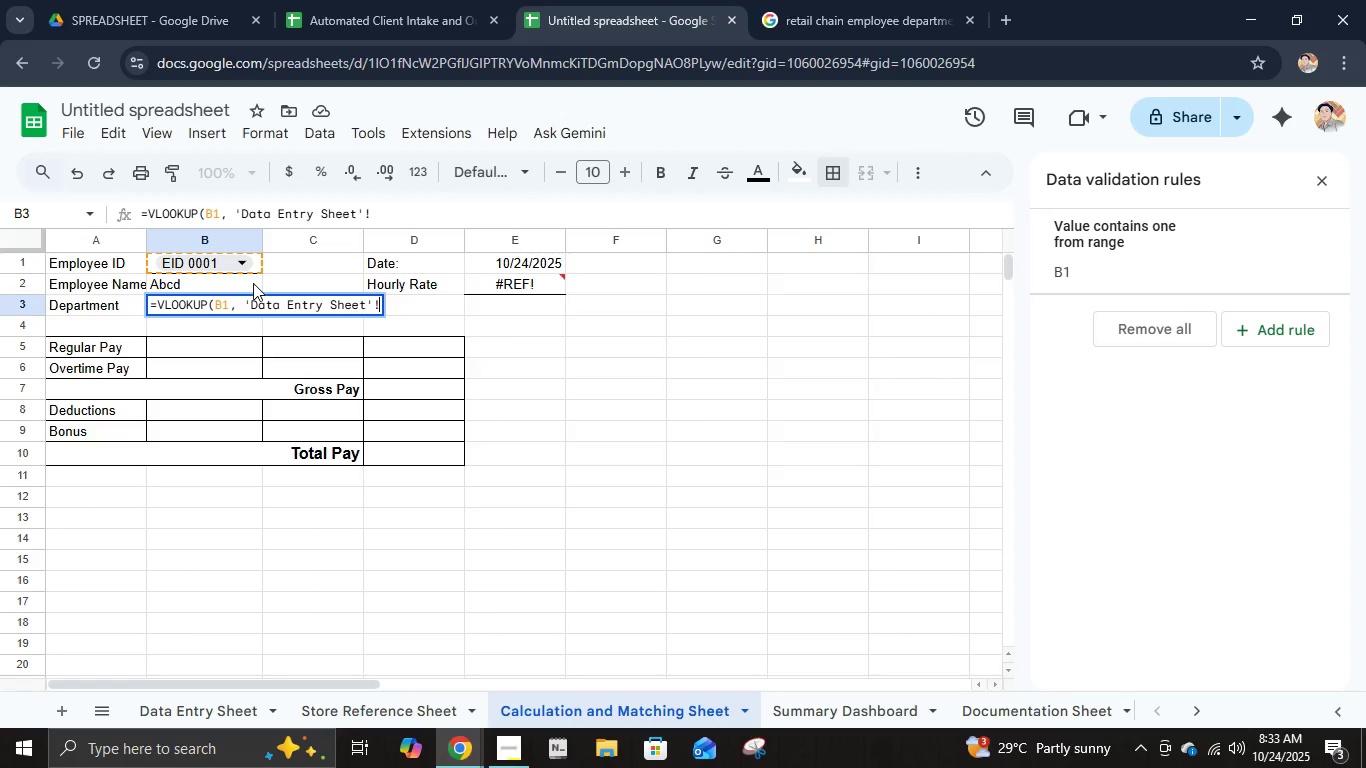 
wait(7.71)
 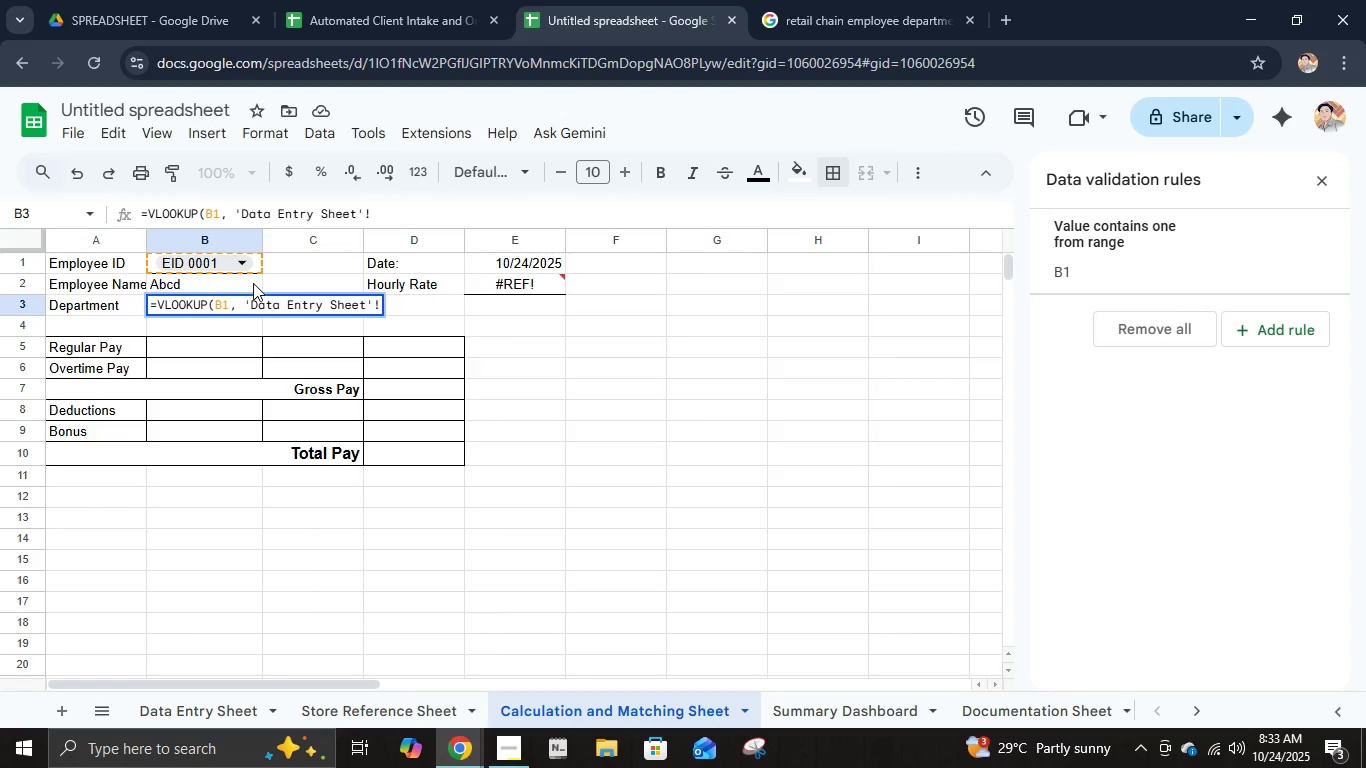 
key(Space)
 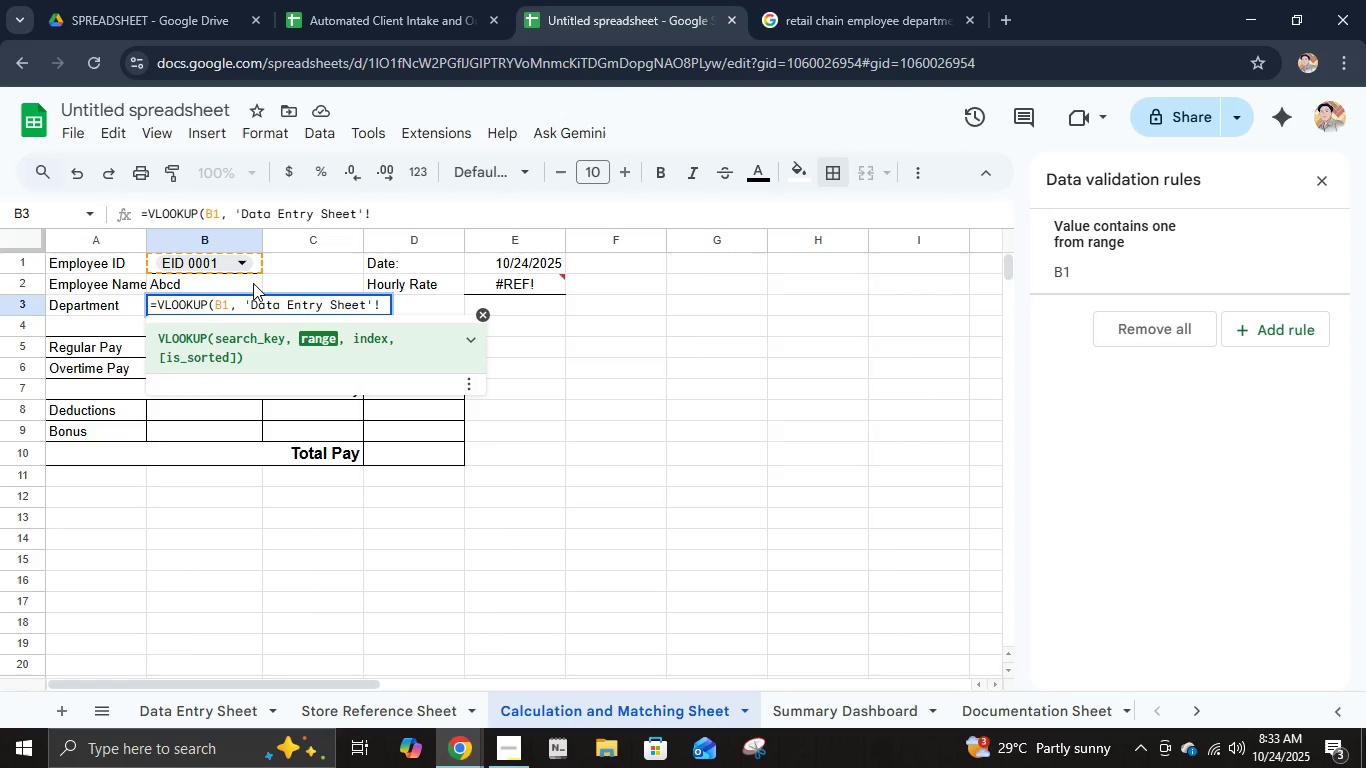 
key(Comma)
 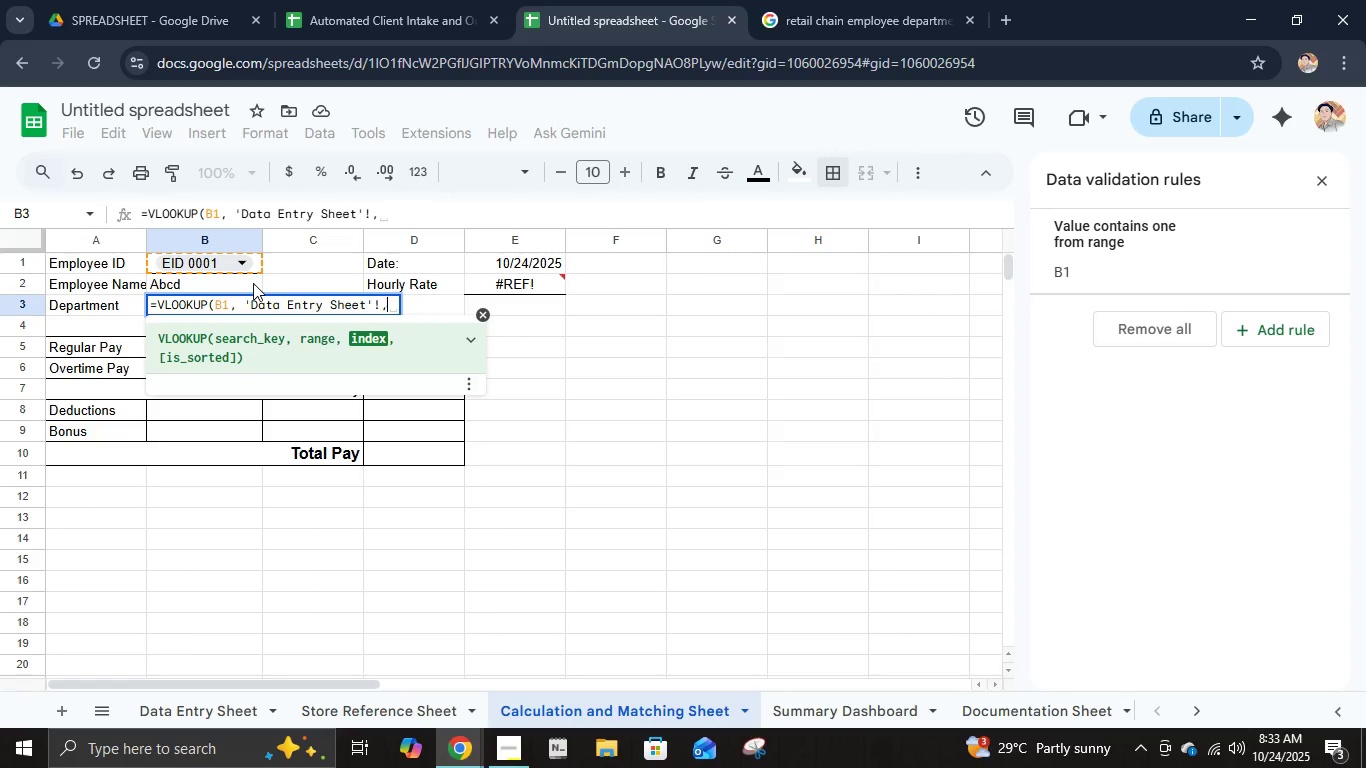 
key(Backspace)
 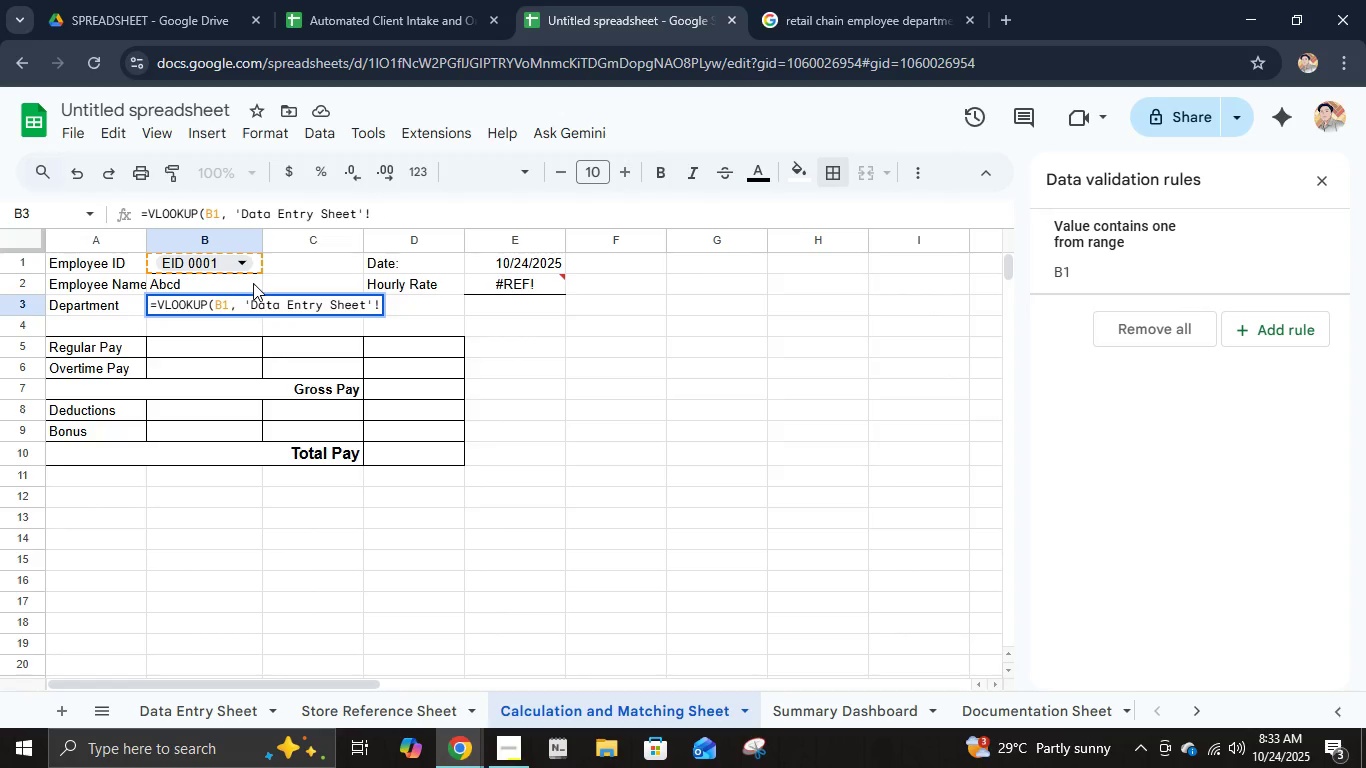 
key(Shift+B)
 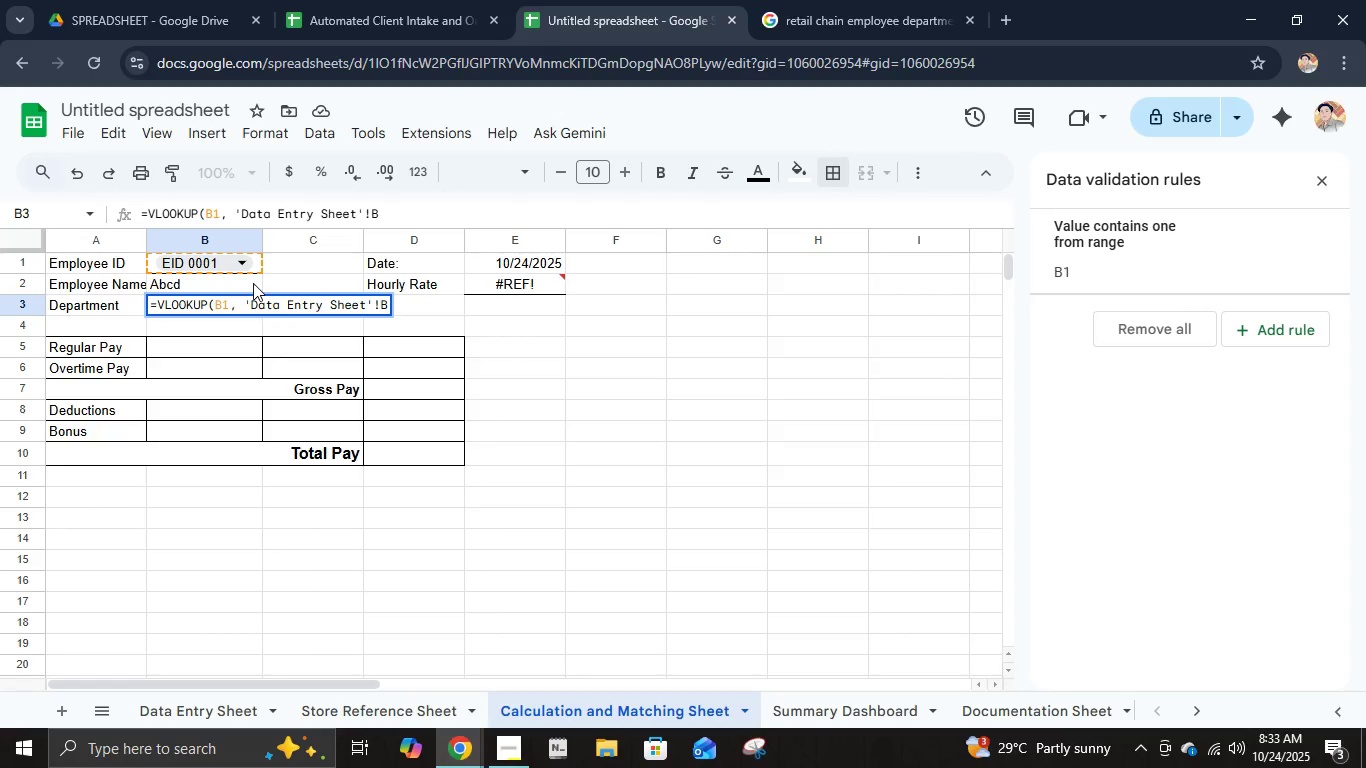 
key(Backspace)
 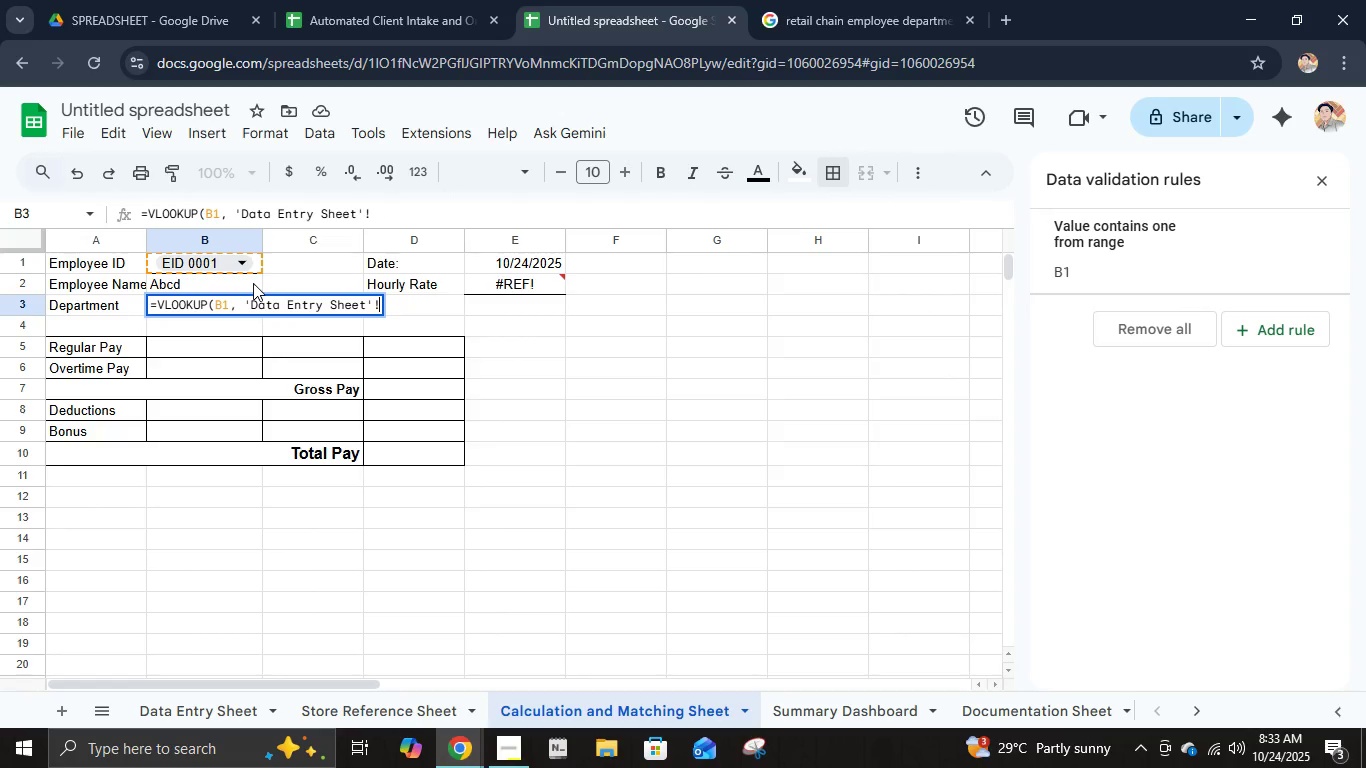 
key(Shift+A)
 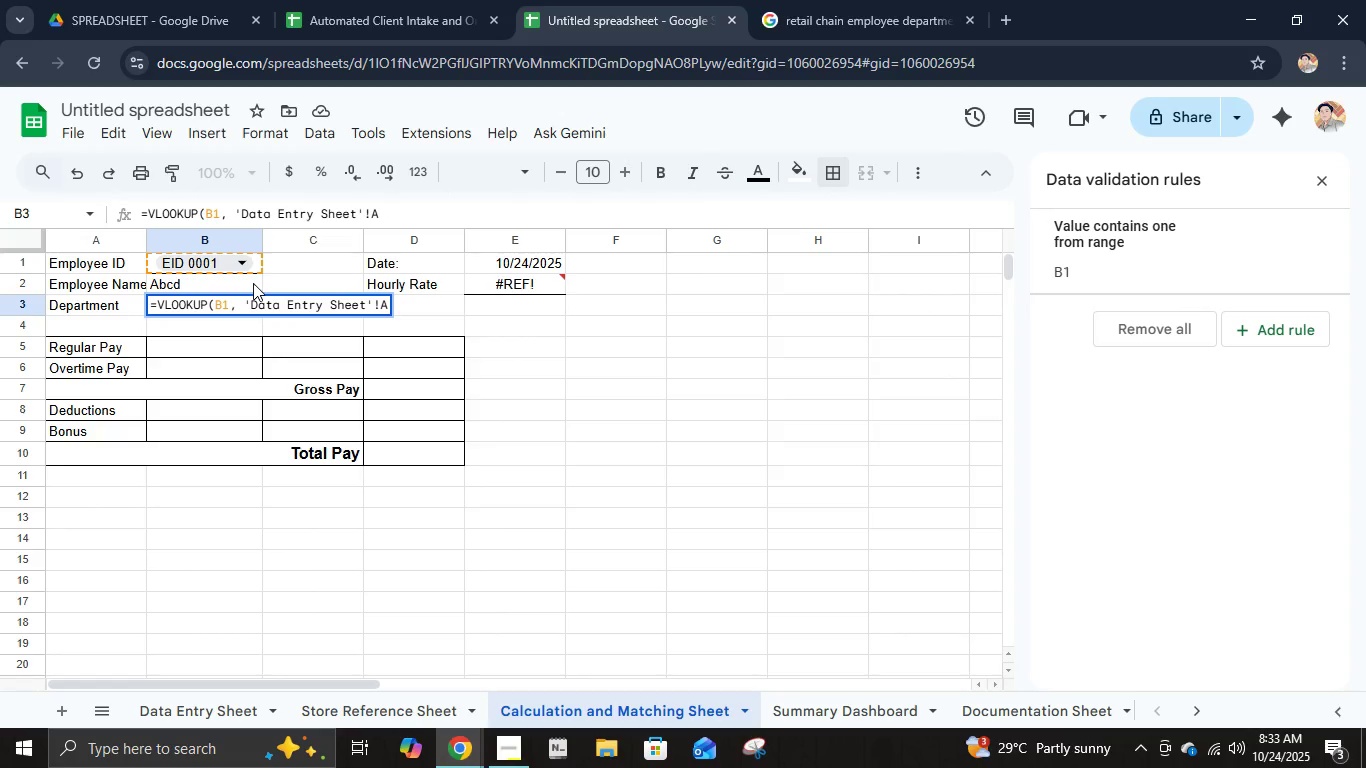 
key(Backspace)
 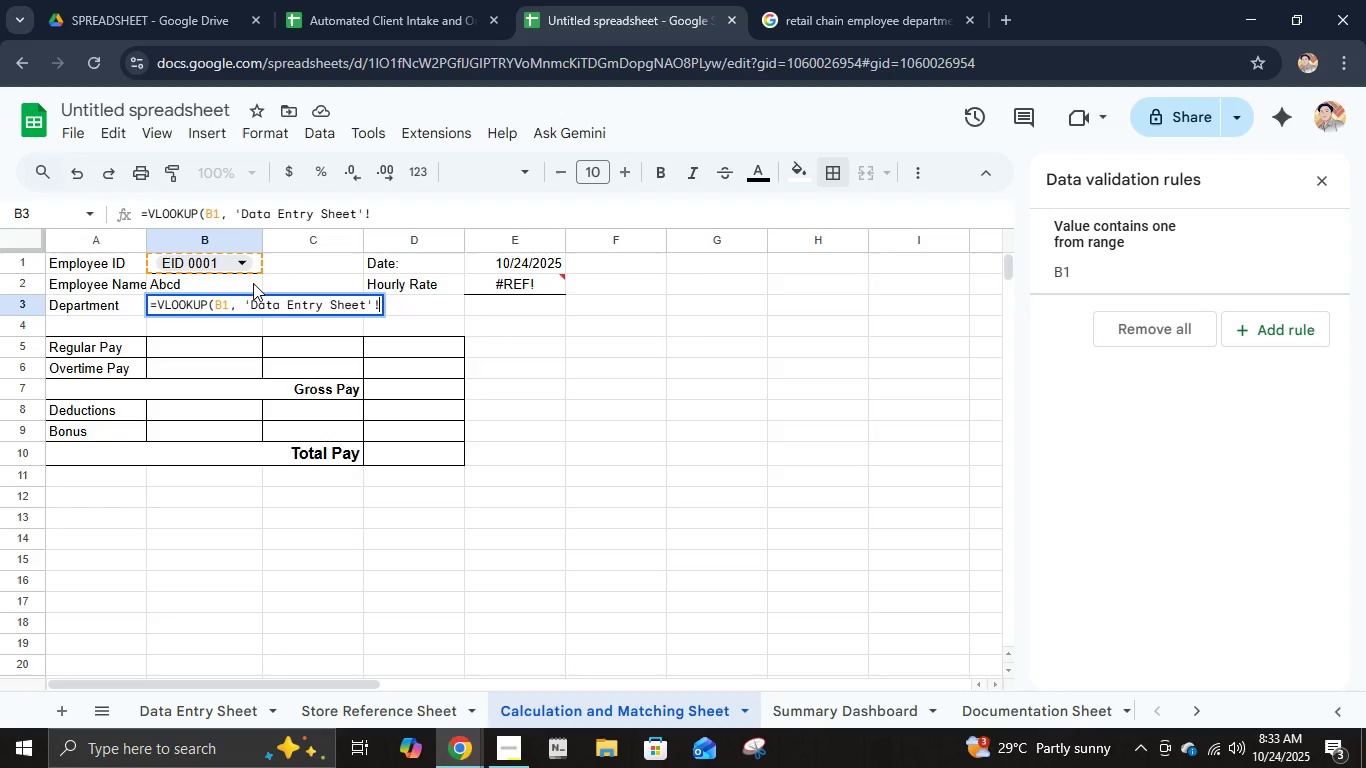 
key(Shift+B)
 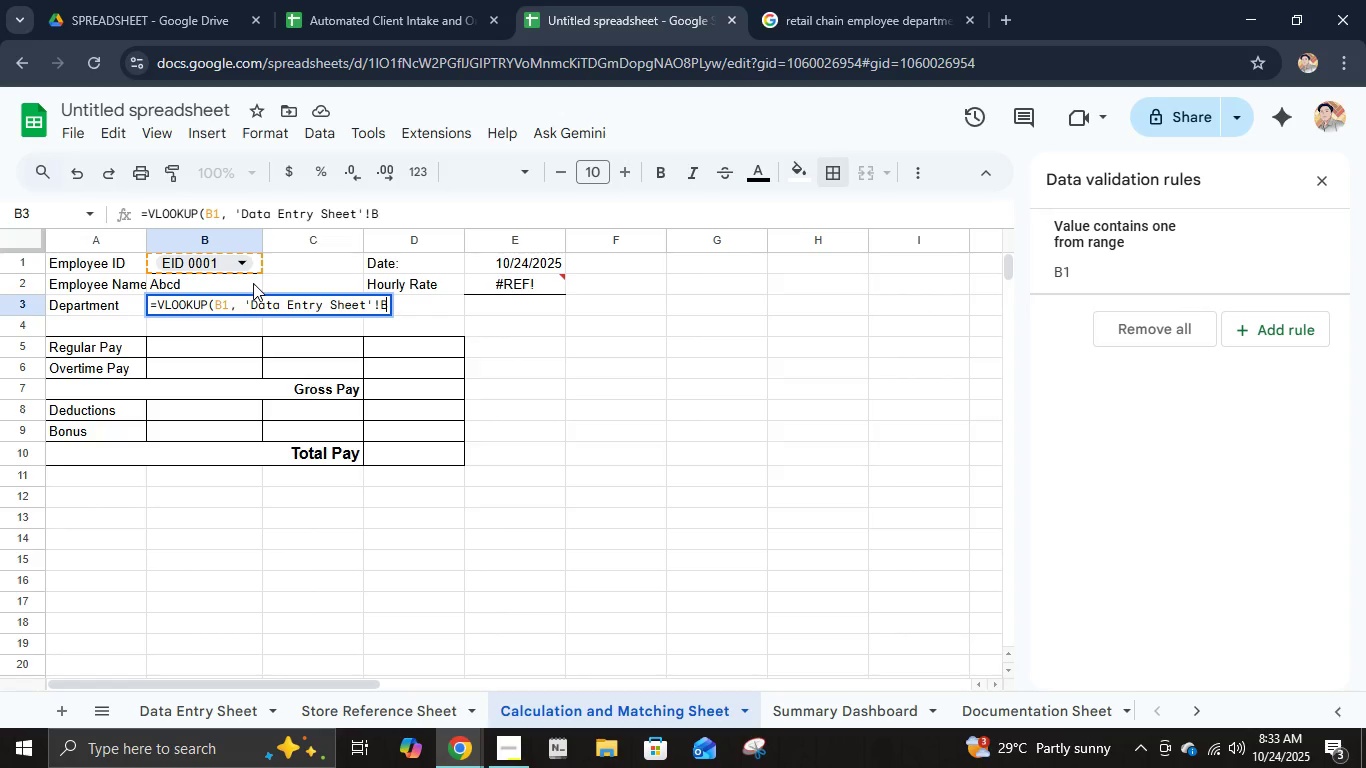 
key(Shift+Semicolon)
 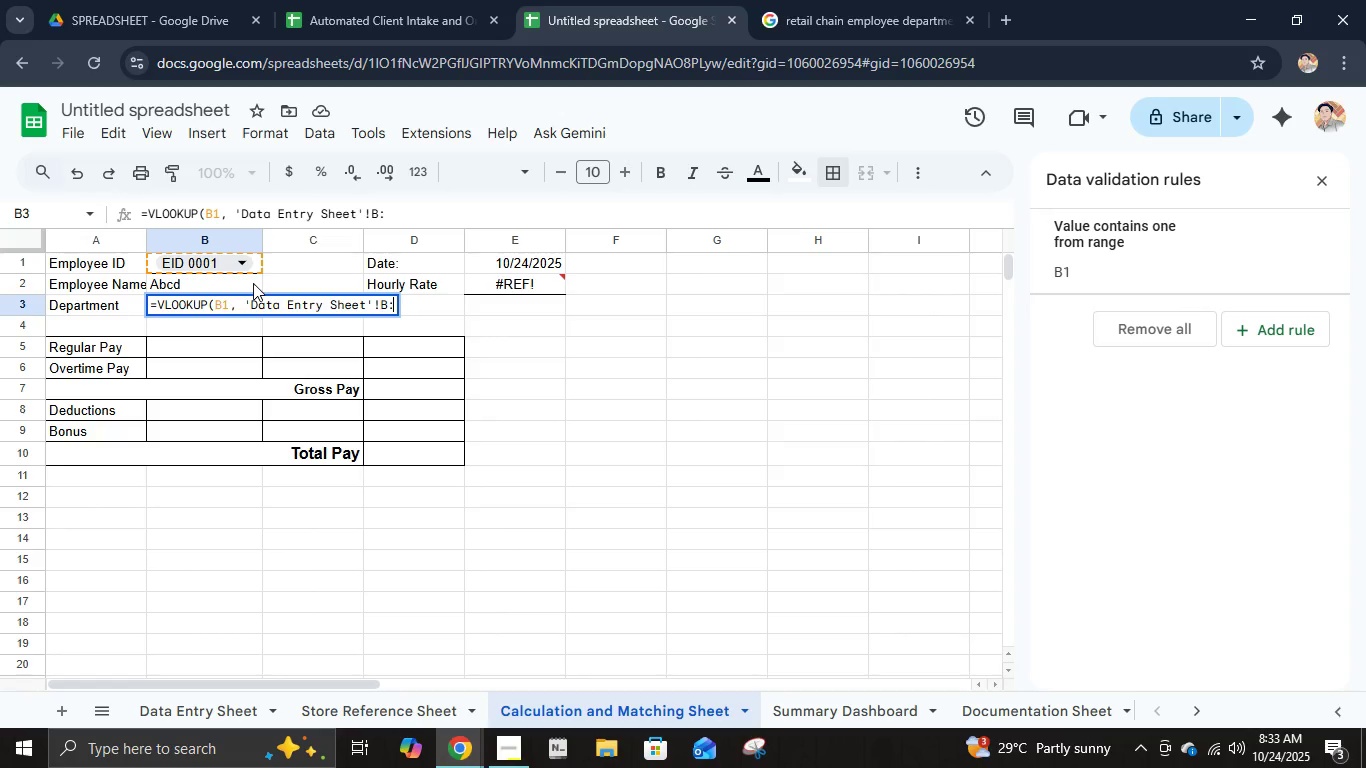 
key(Shift+G)
 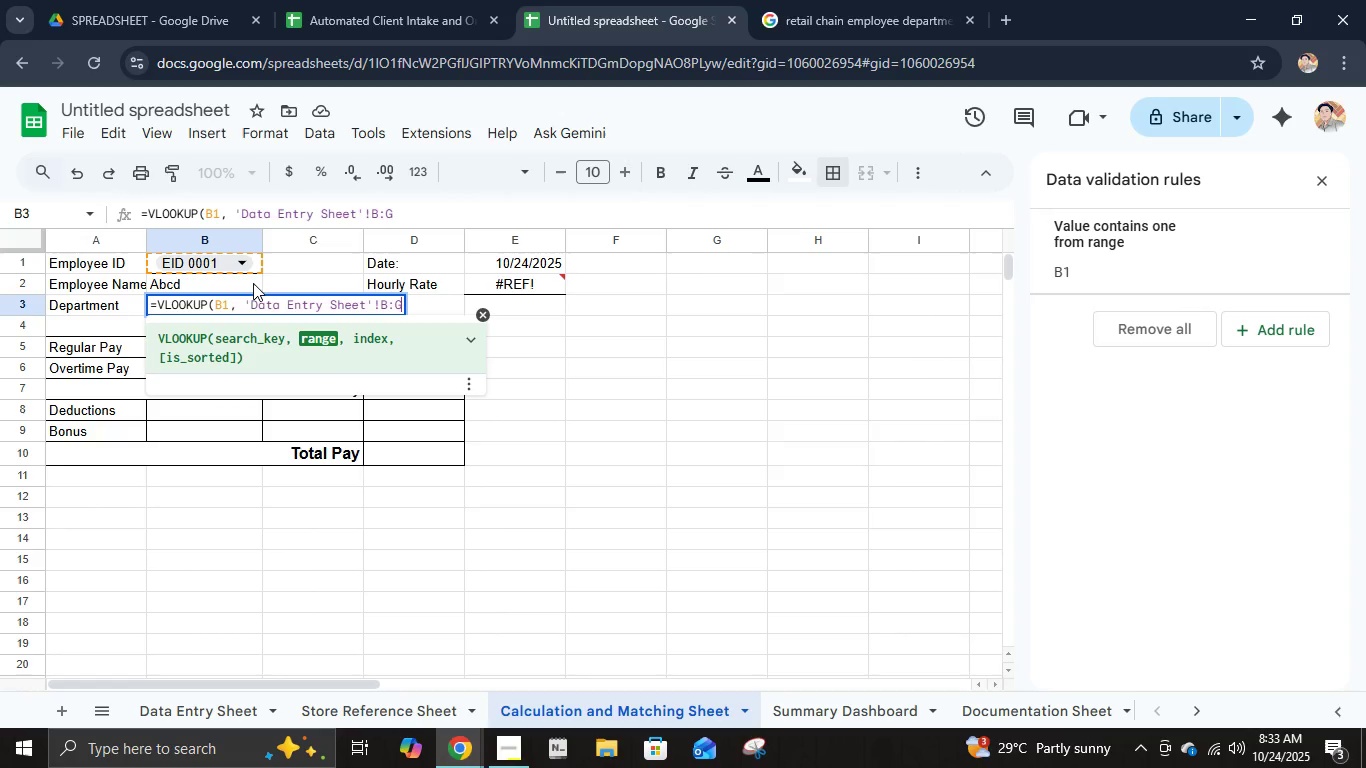 
key(Comma)
 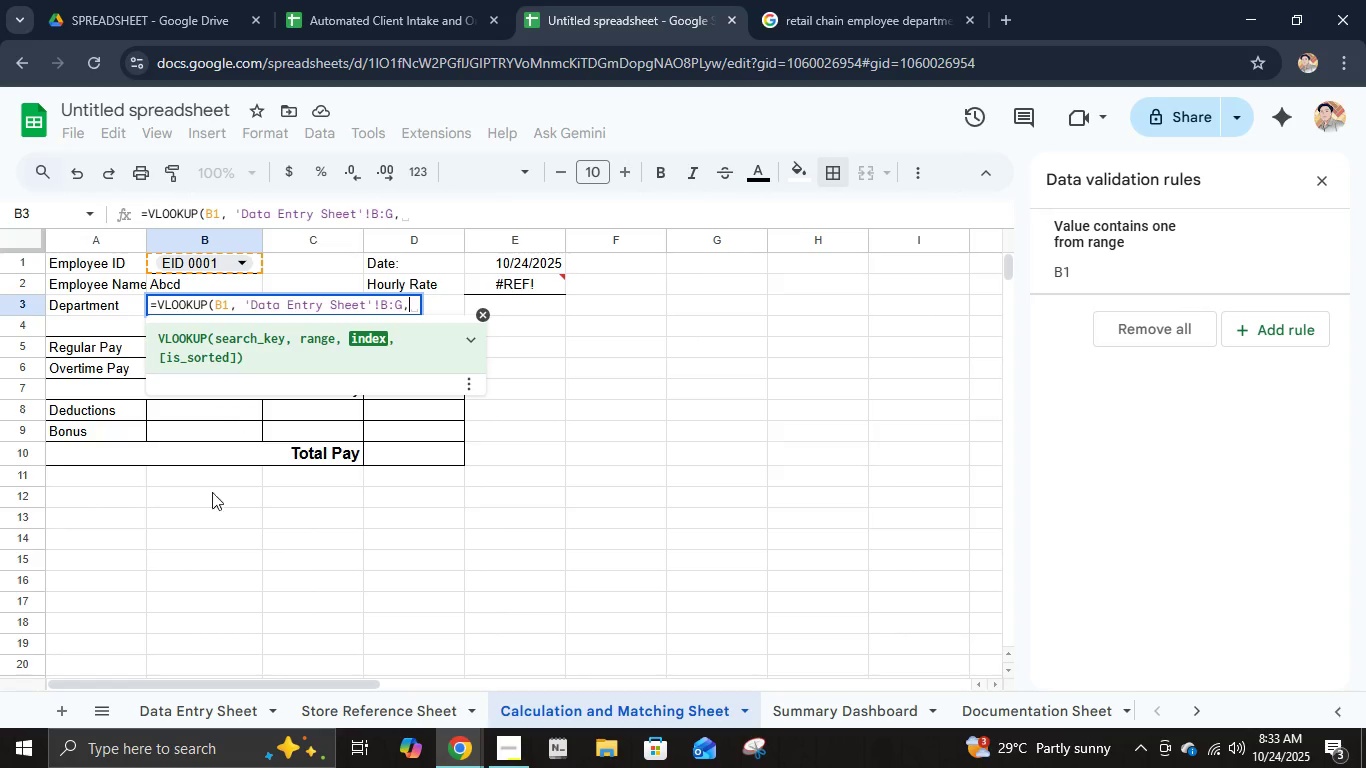 
left_click([225, 707])
 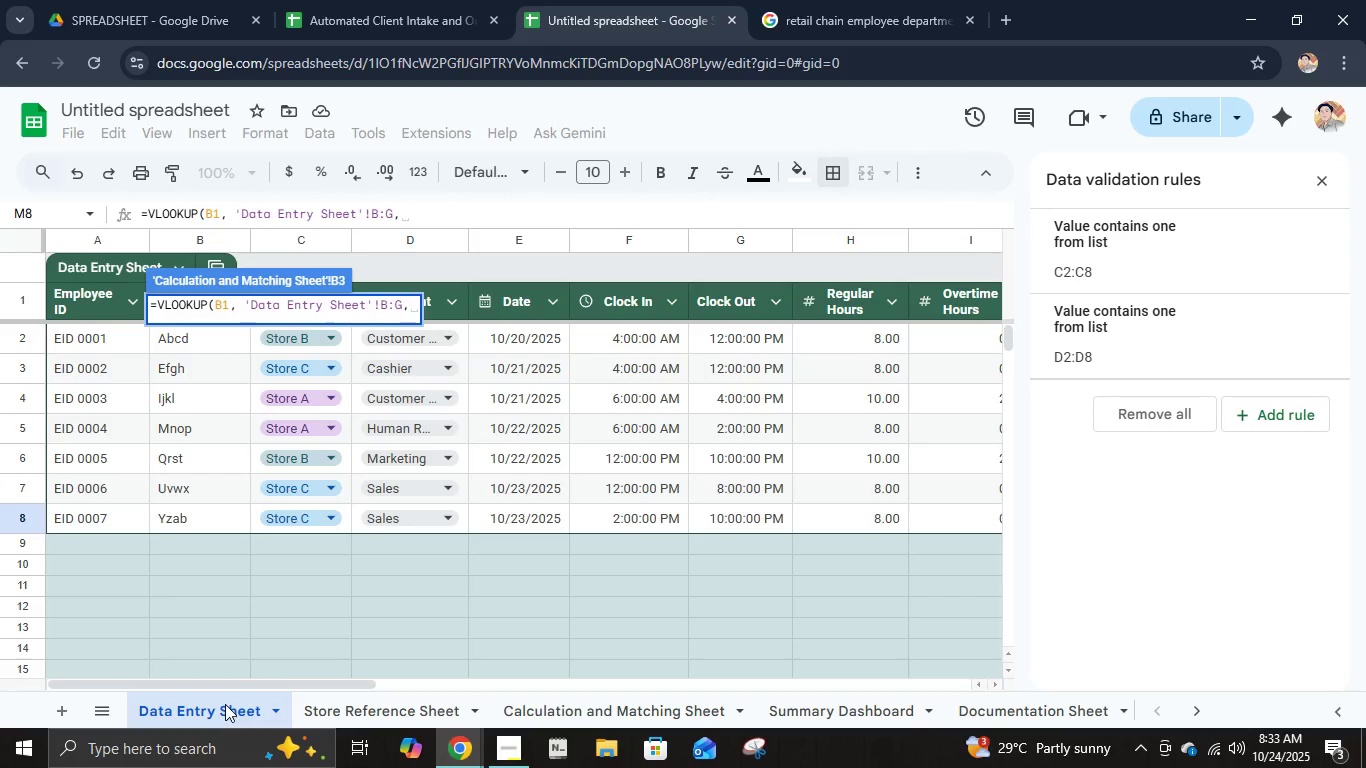 
wait(8.23)
 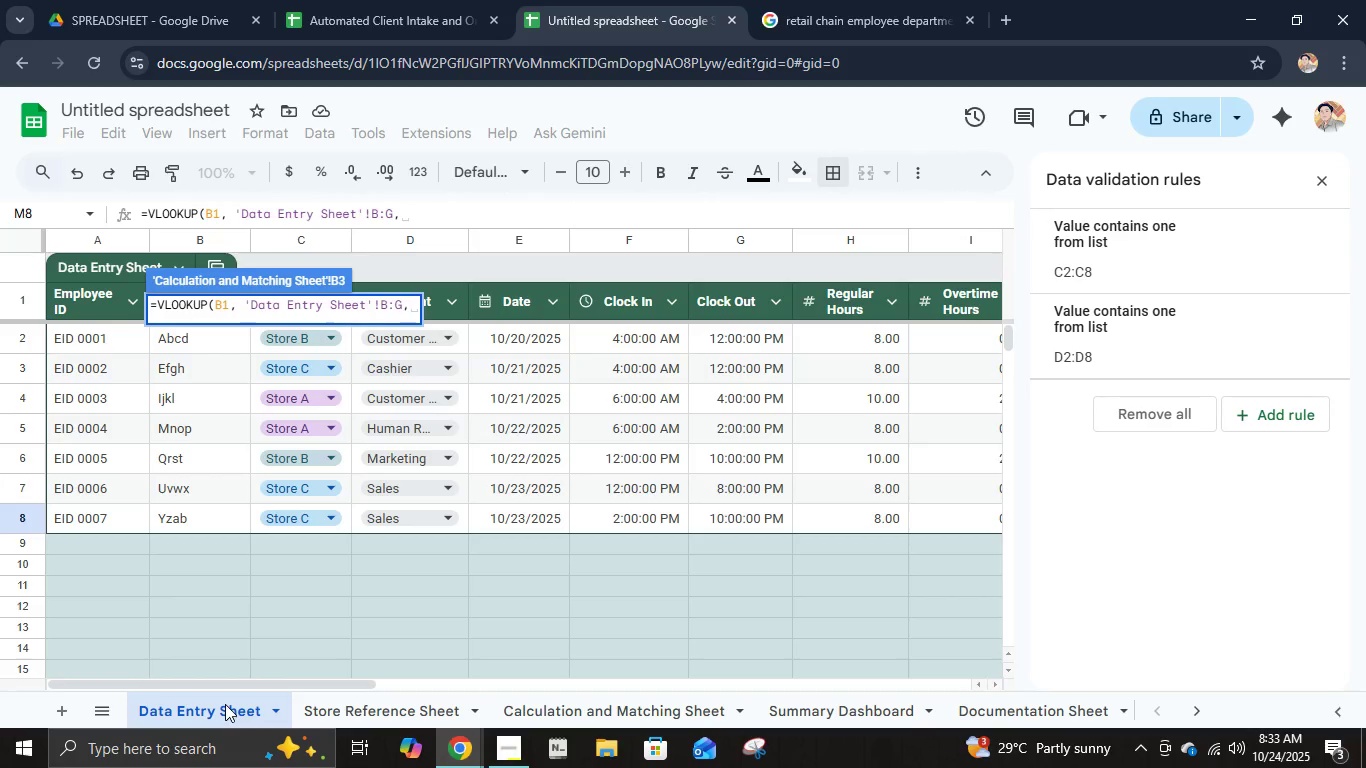 
key(3)
 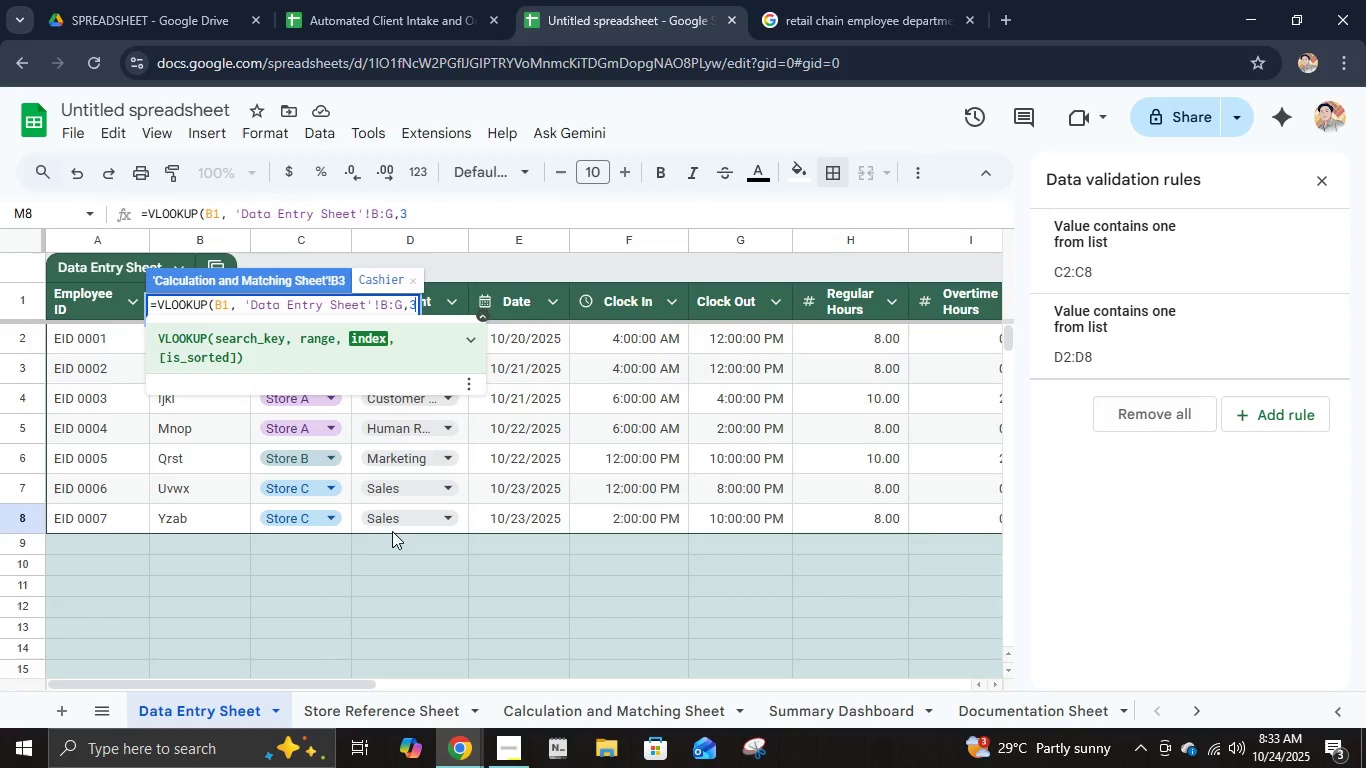 
wait(6.24)
 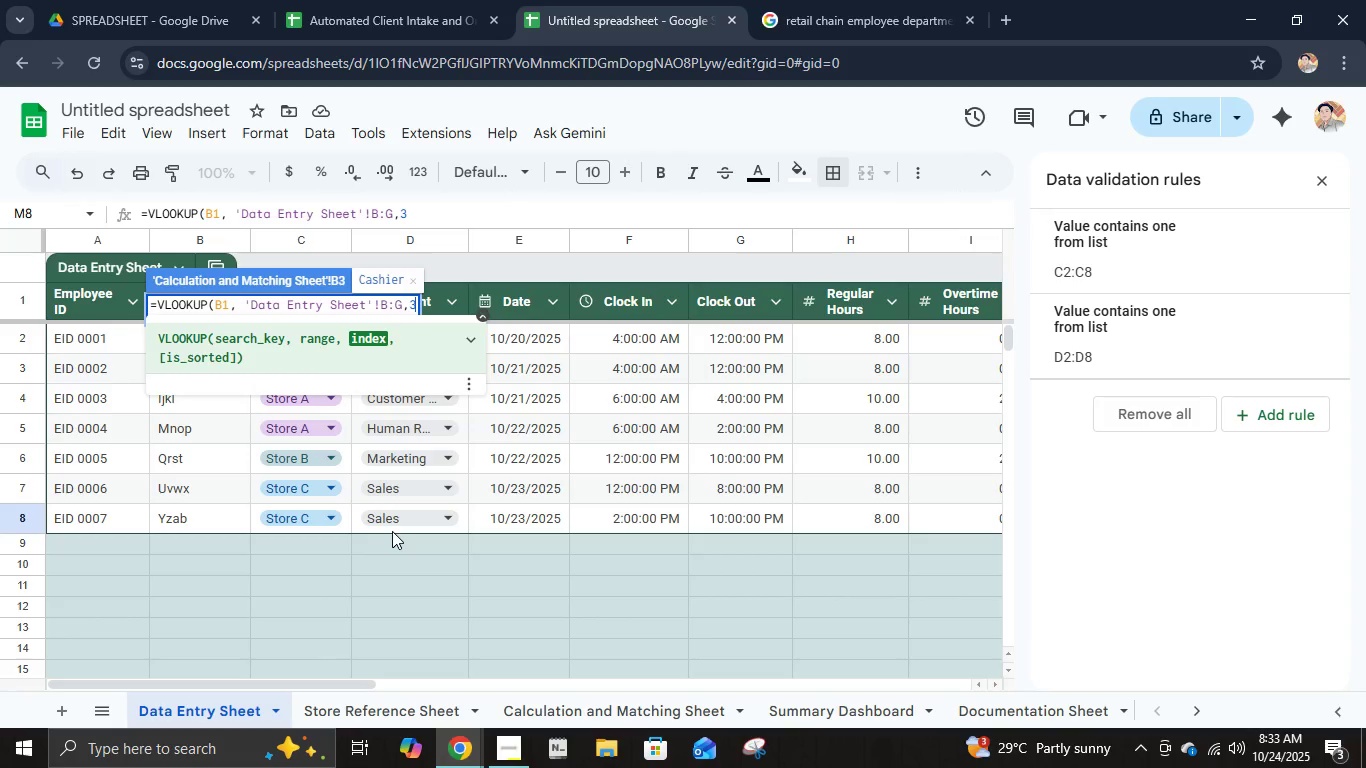 
type(,fa)
 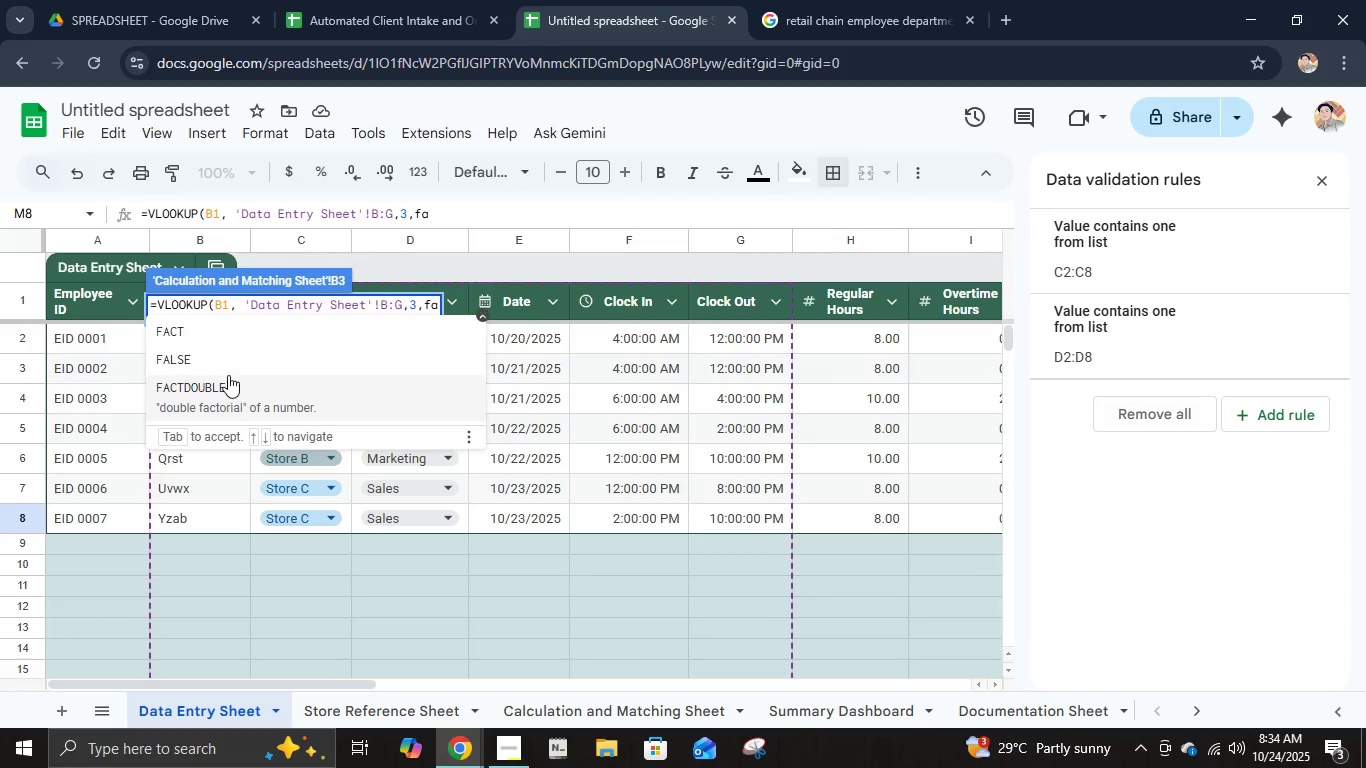 
left_click([204, 353])
 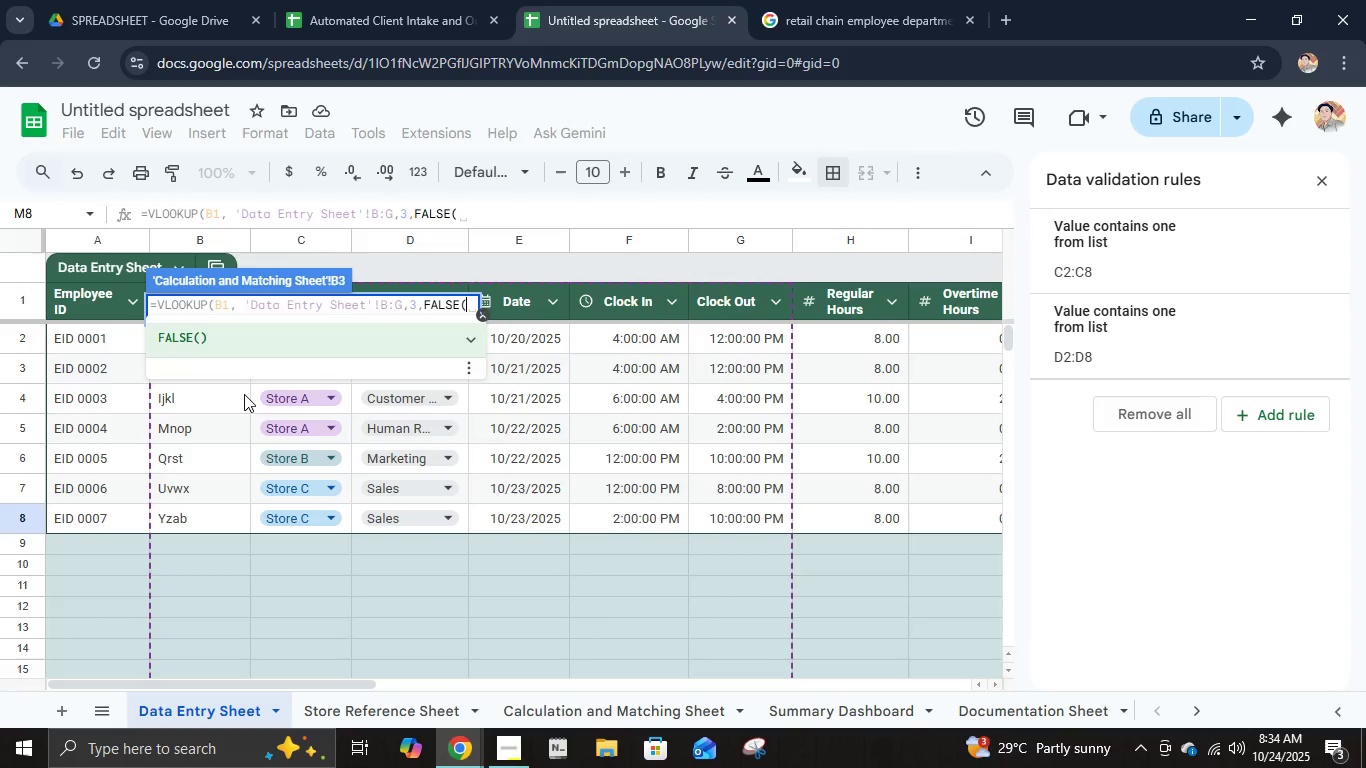 
key(Shift+0)
 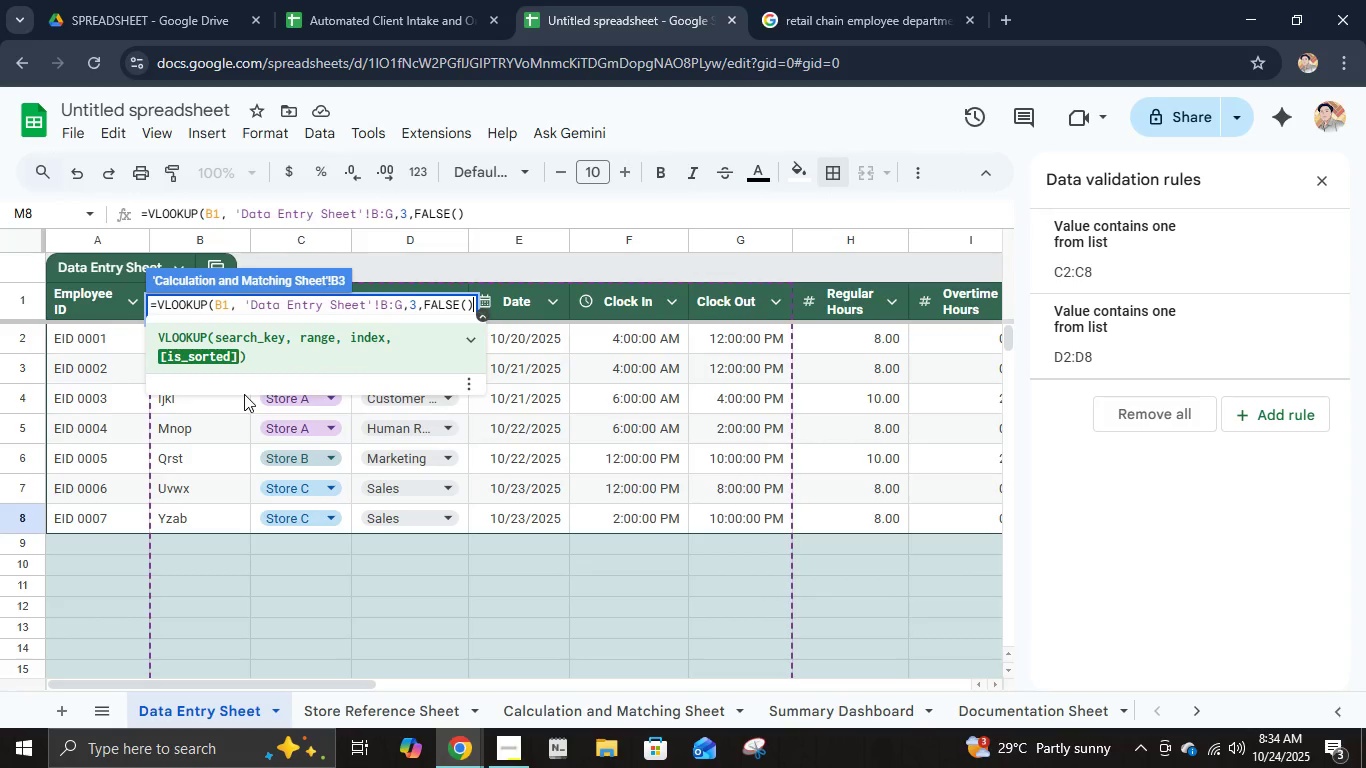 
key(Enter)
 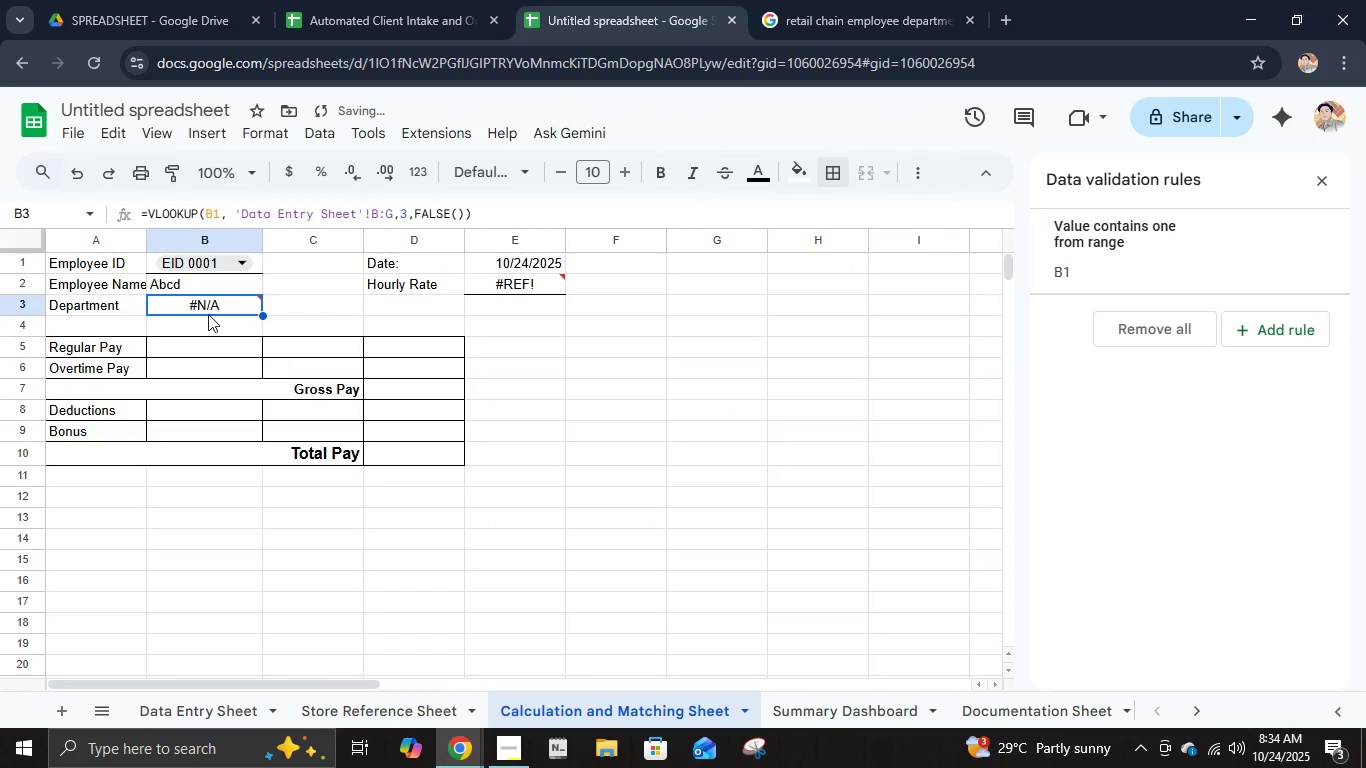 
left_click([195, 284])
 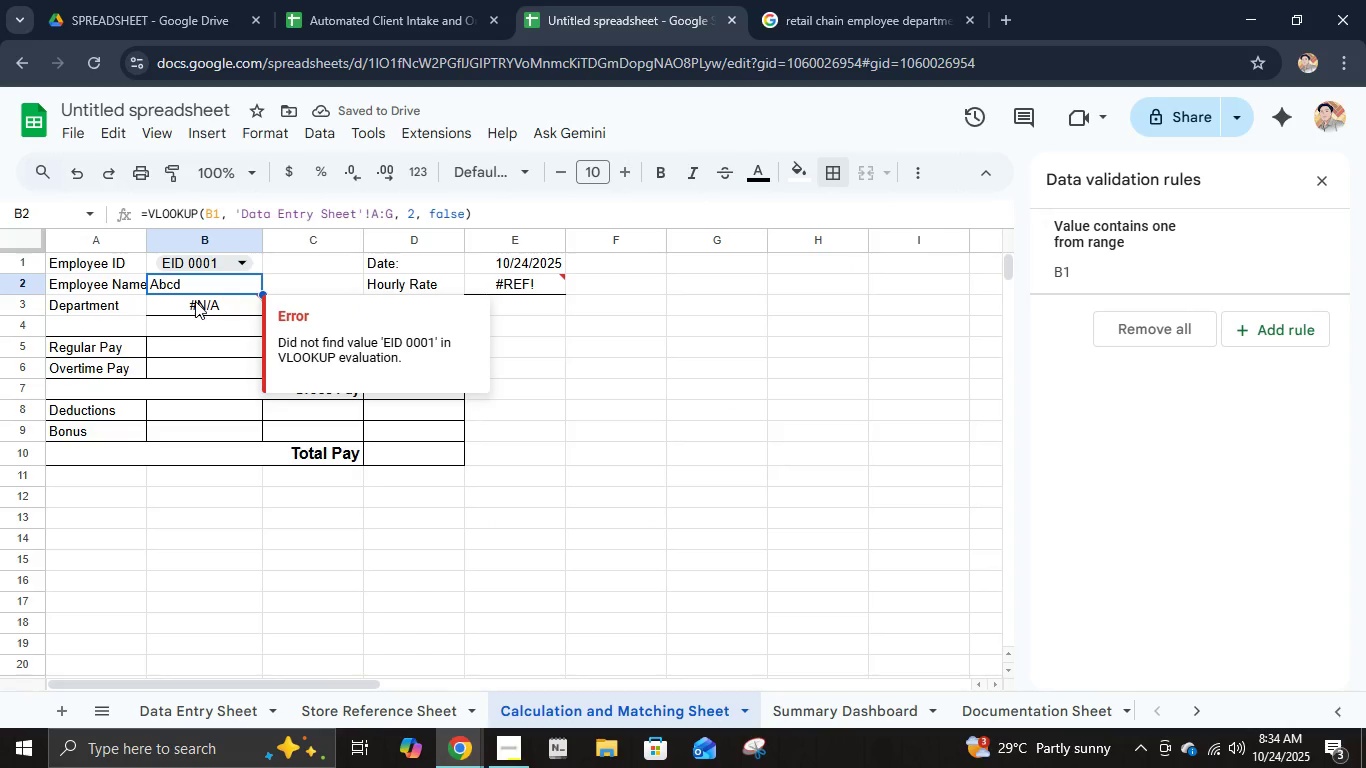 
left_click([195, 301])
 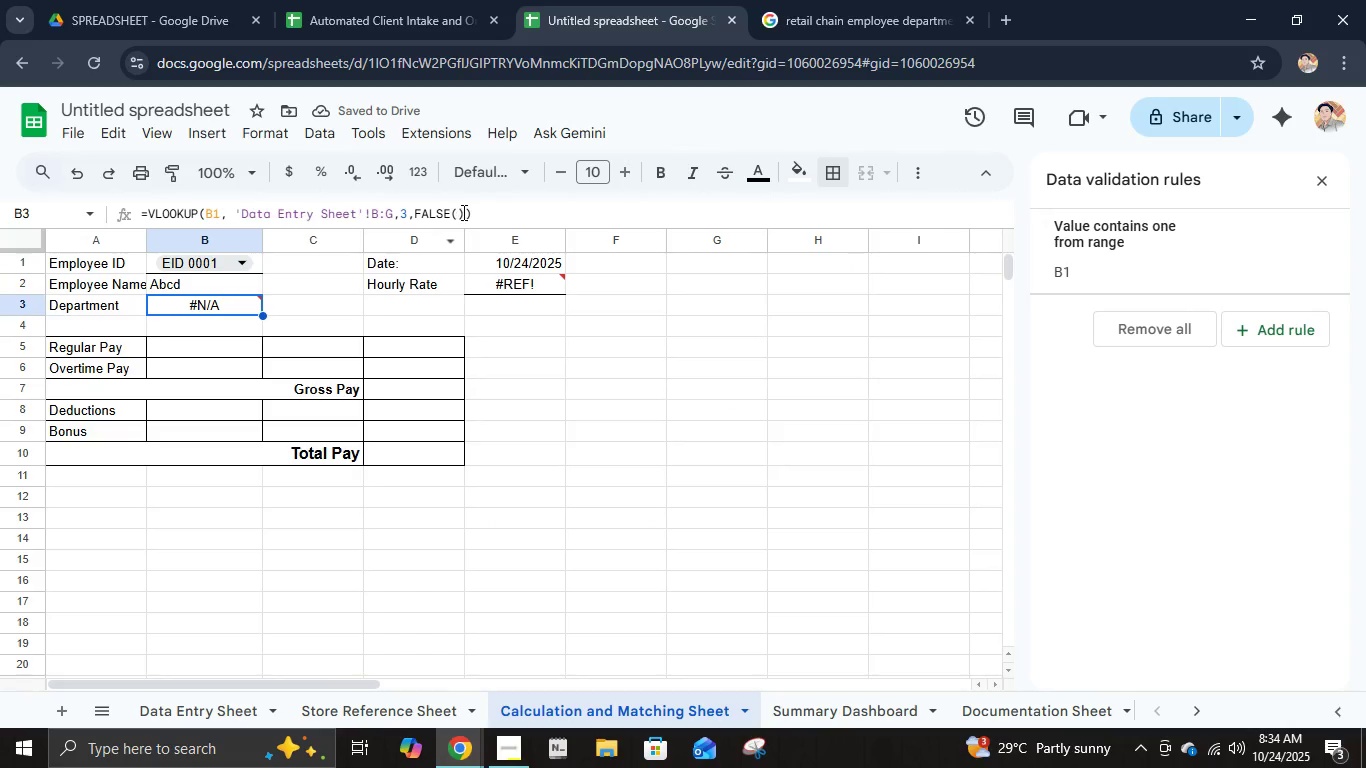 
left_click([463, 213])
 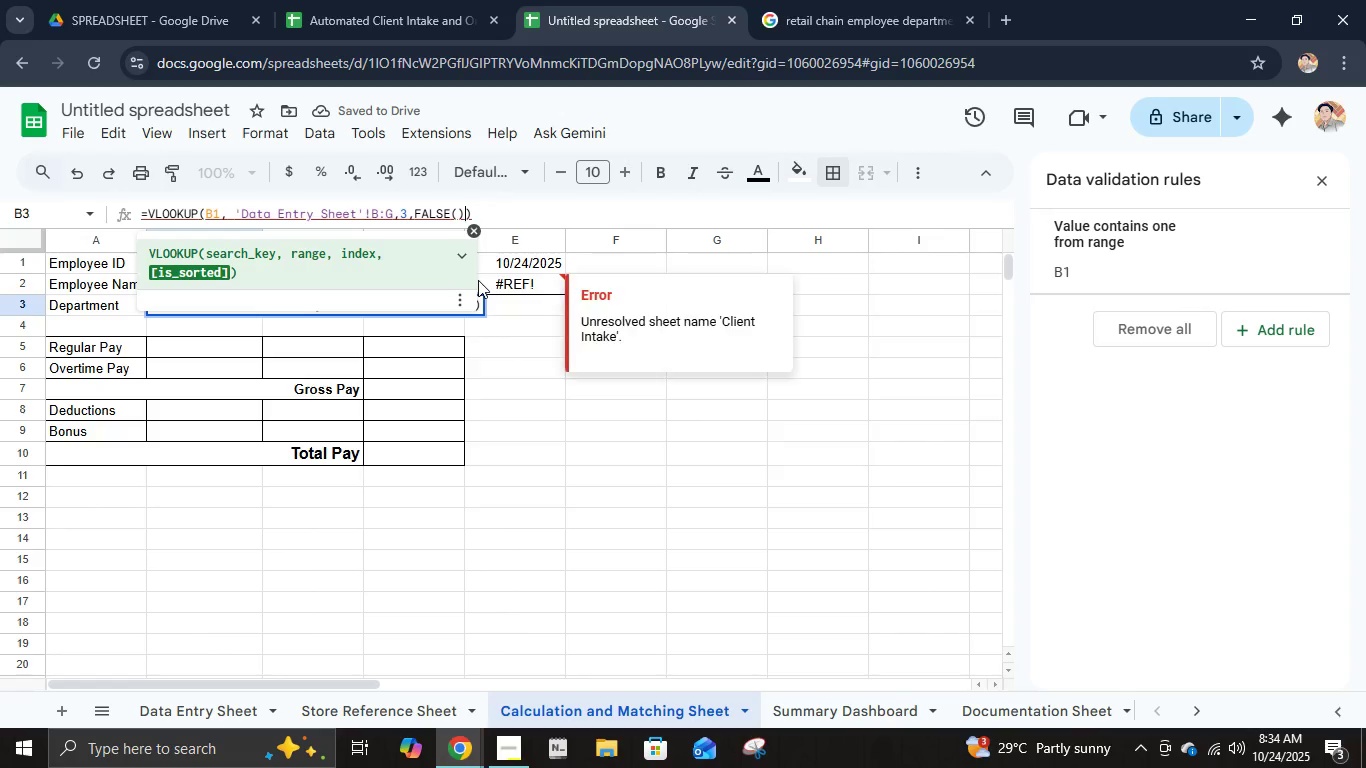 
key(Backspace)
 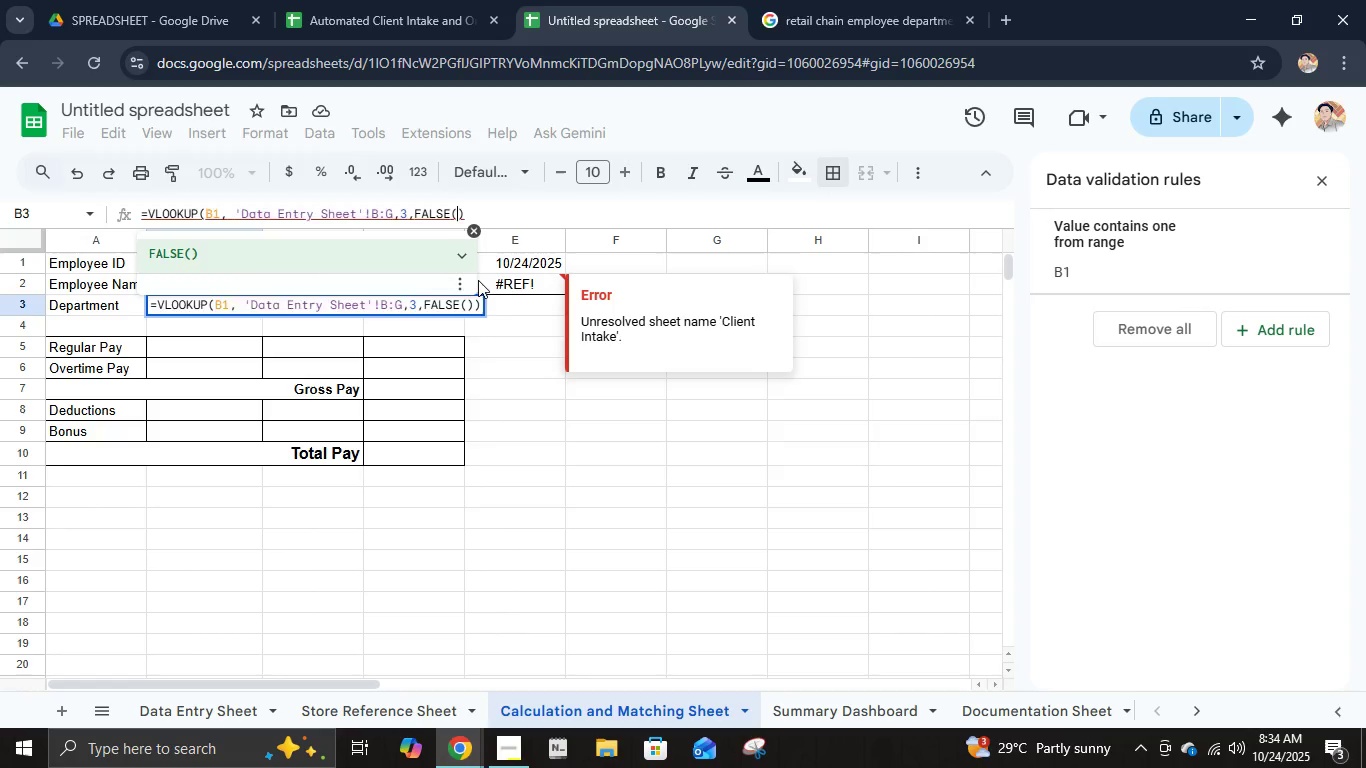 
key(Backspace)
 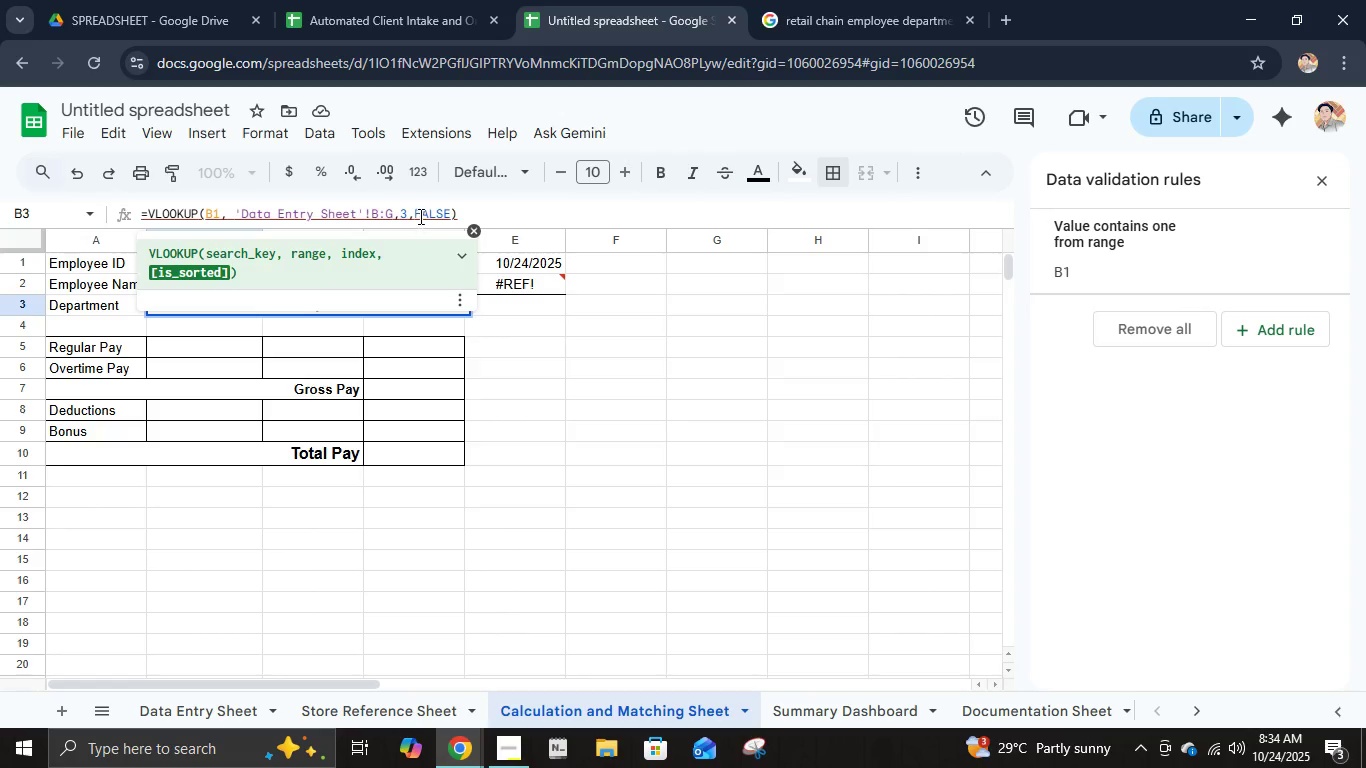 
left_click([415, 214])
 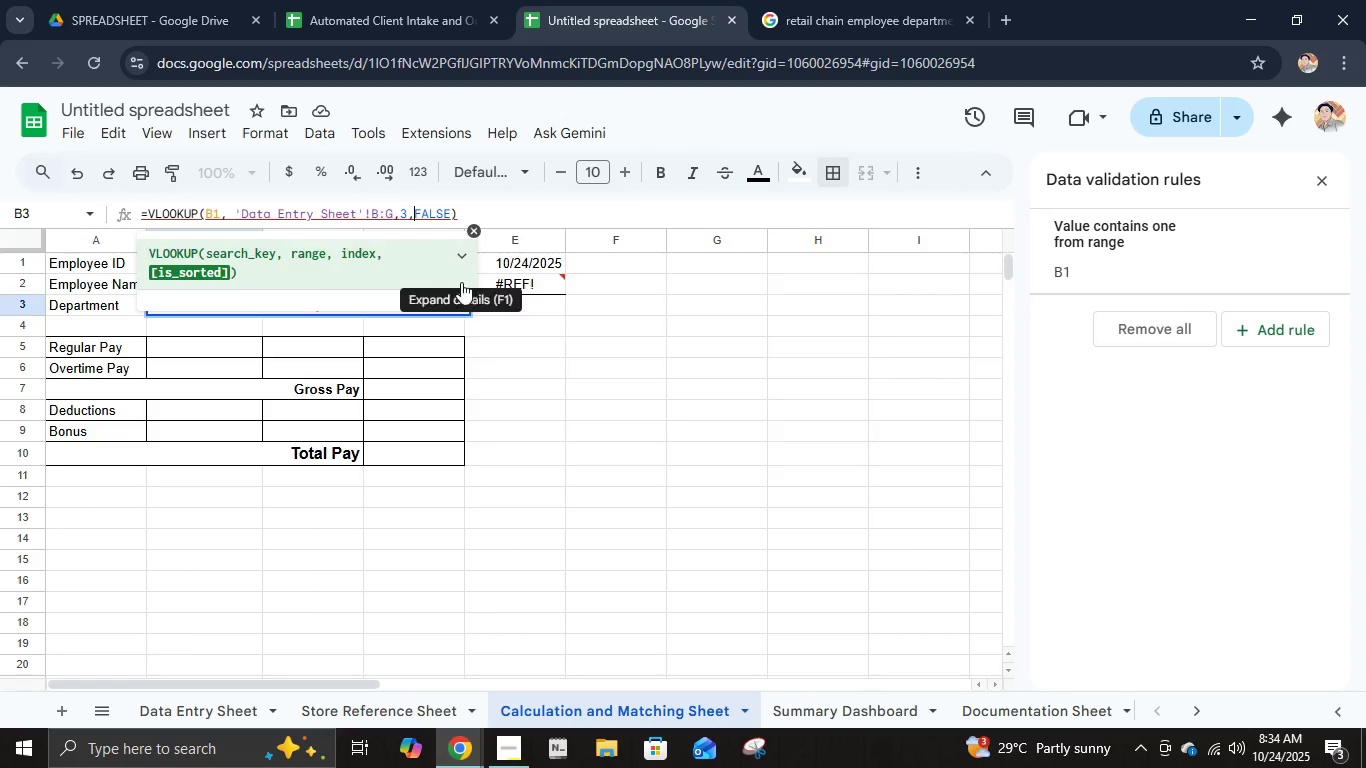 
key(Enter)
 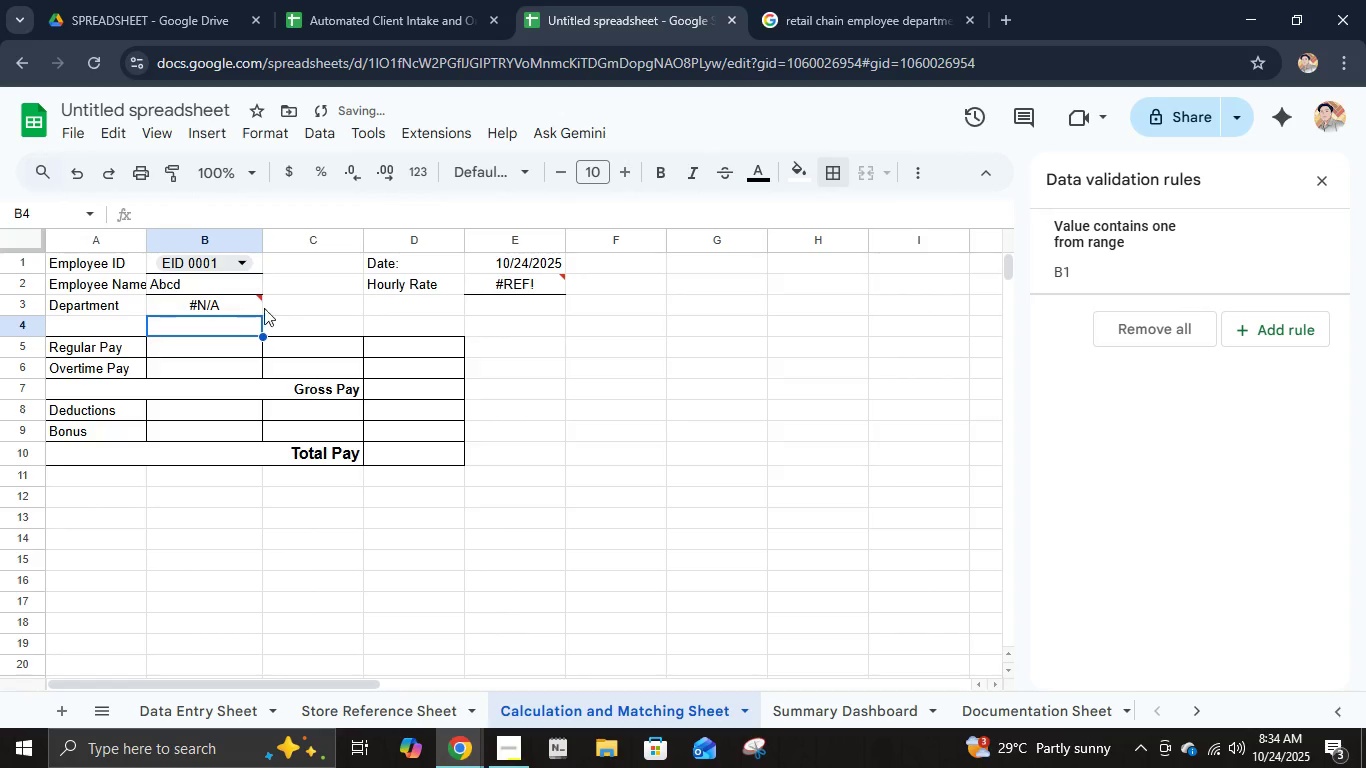 
left_click([249, 301])
 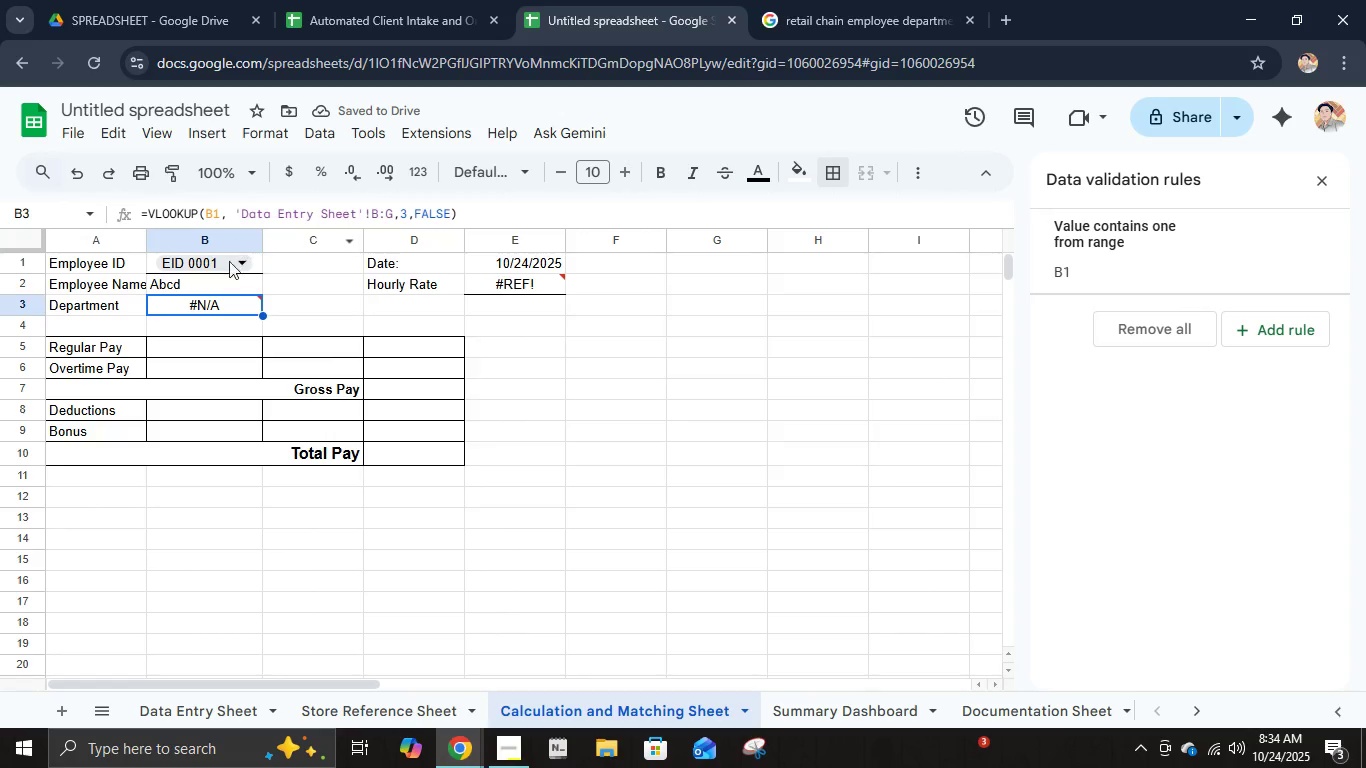 
left_click([222, 289])
 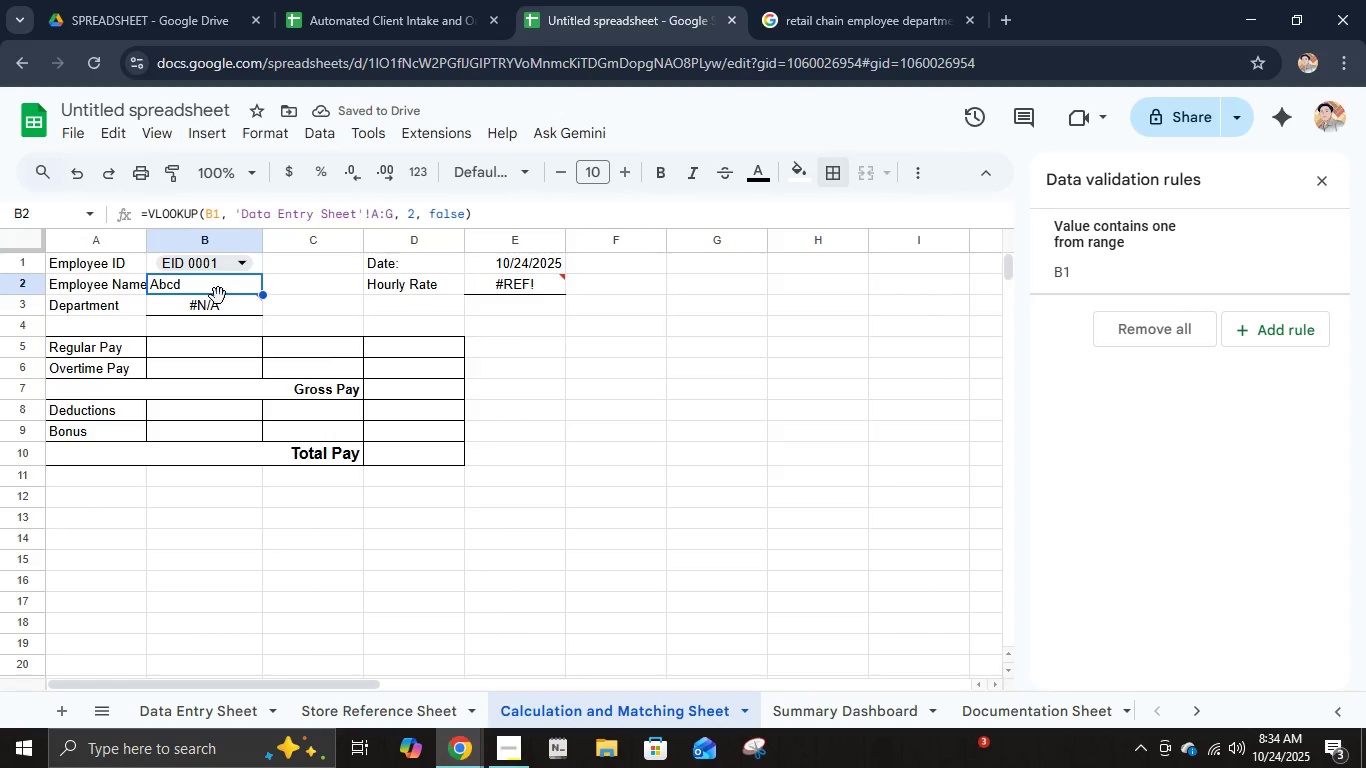 
left_click([218, 296])
 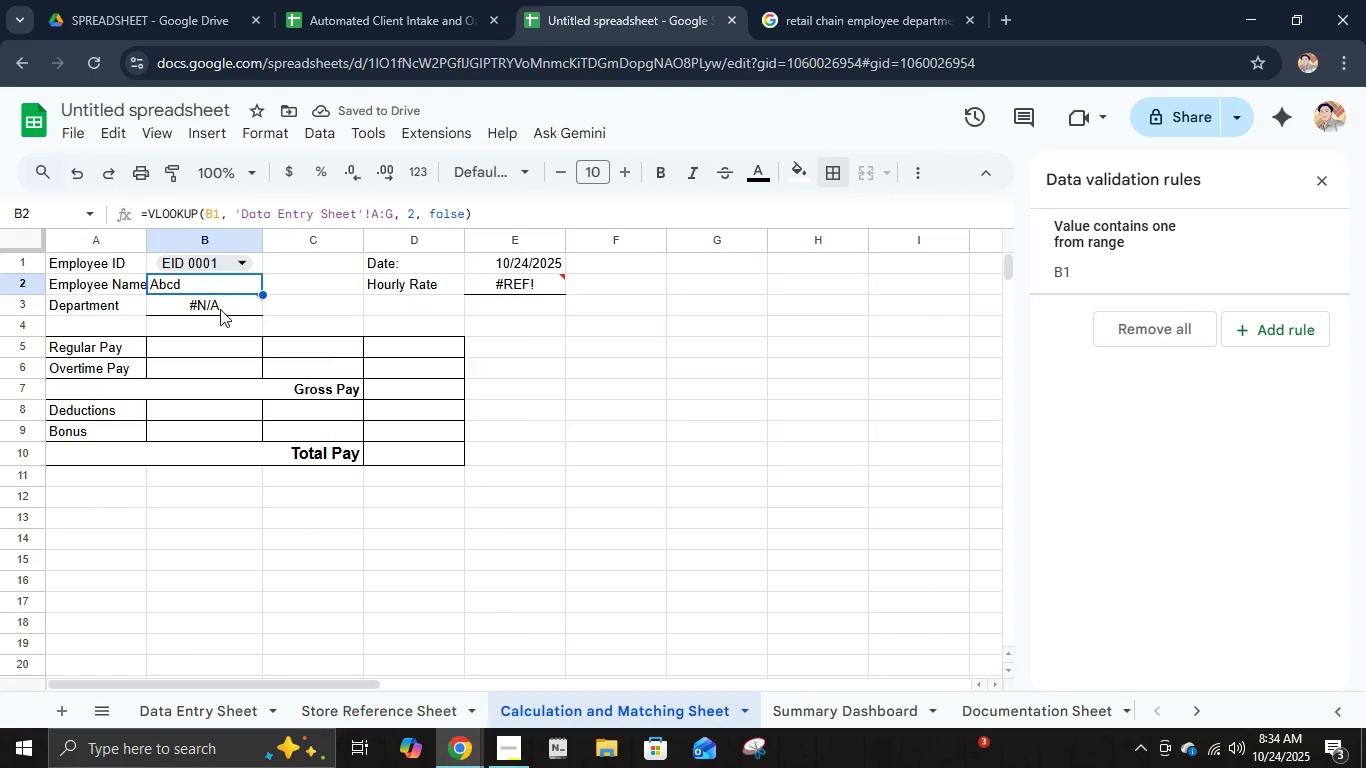 
left_click([220, 310])
 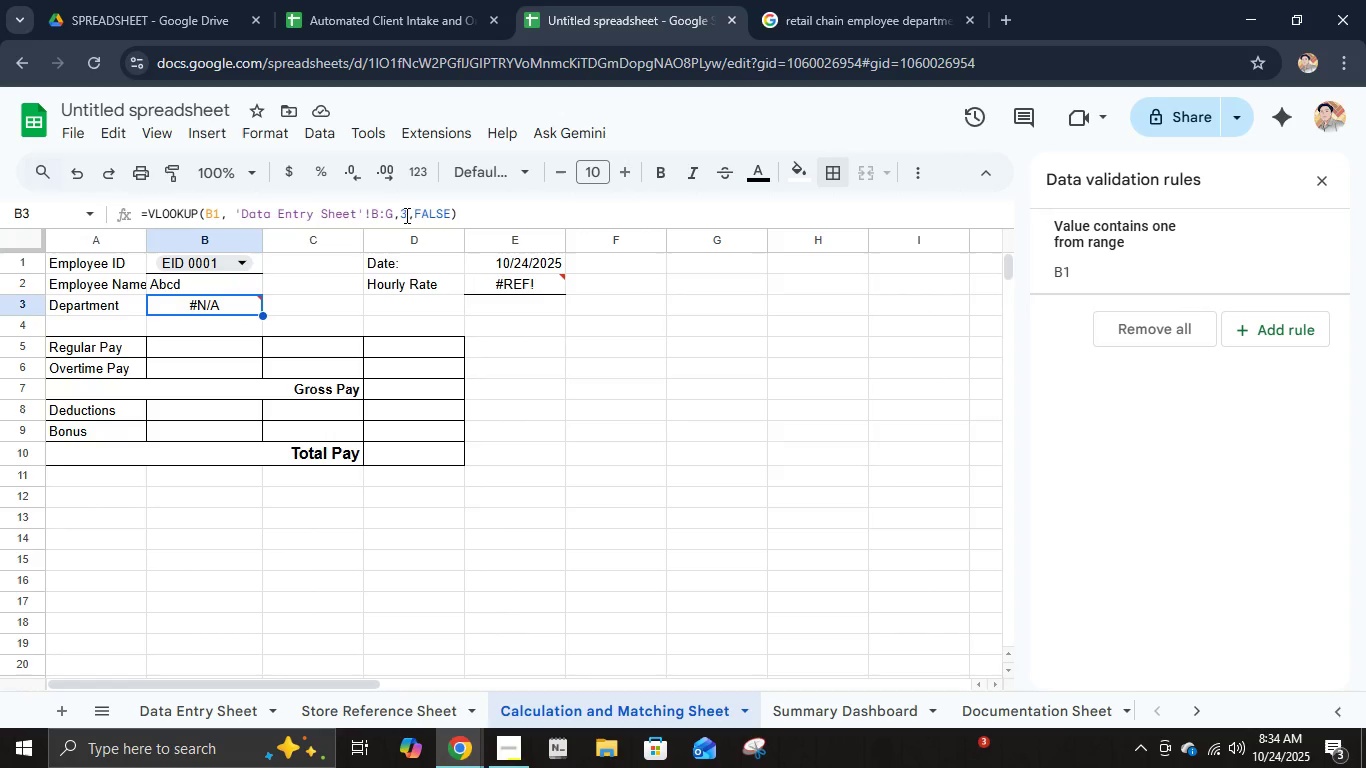 
left_click([400, 212])
 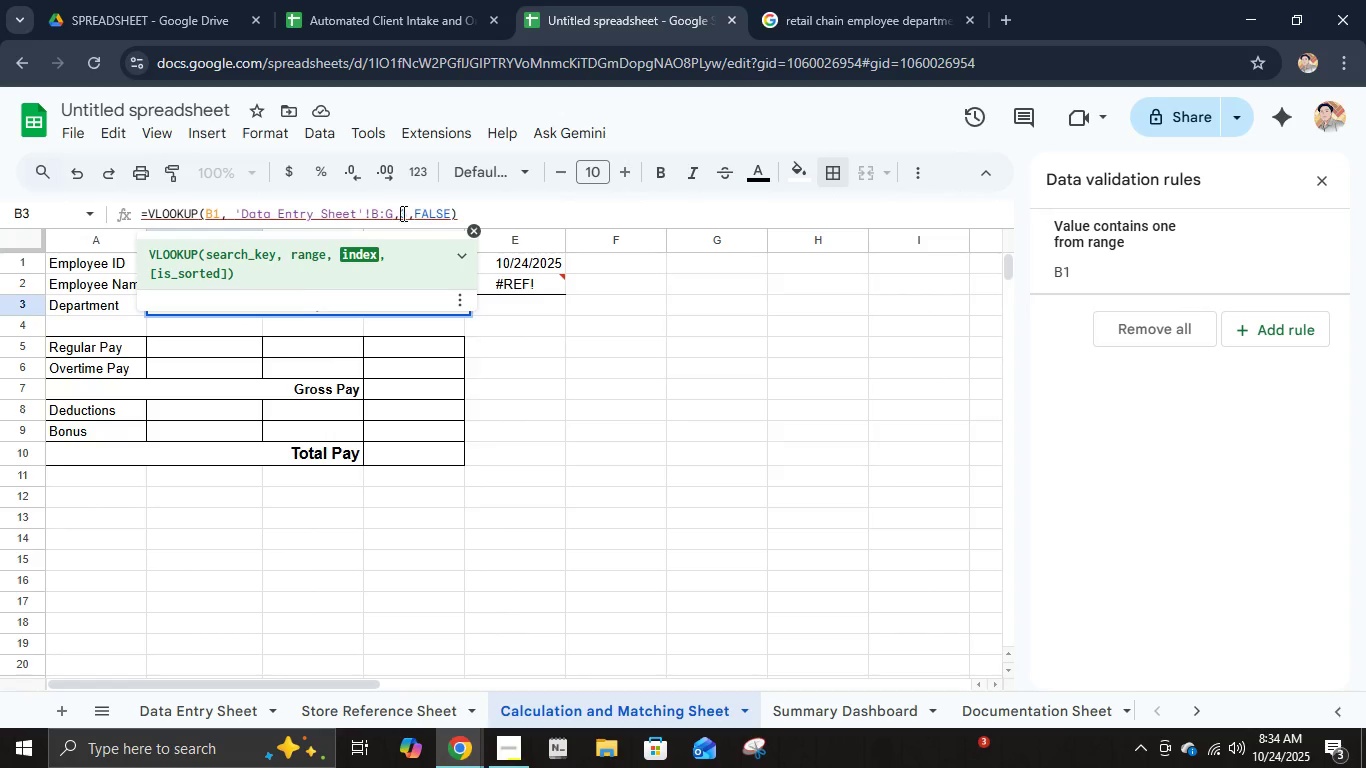 
key(Space)
 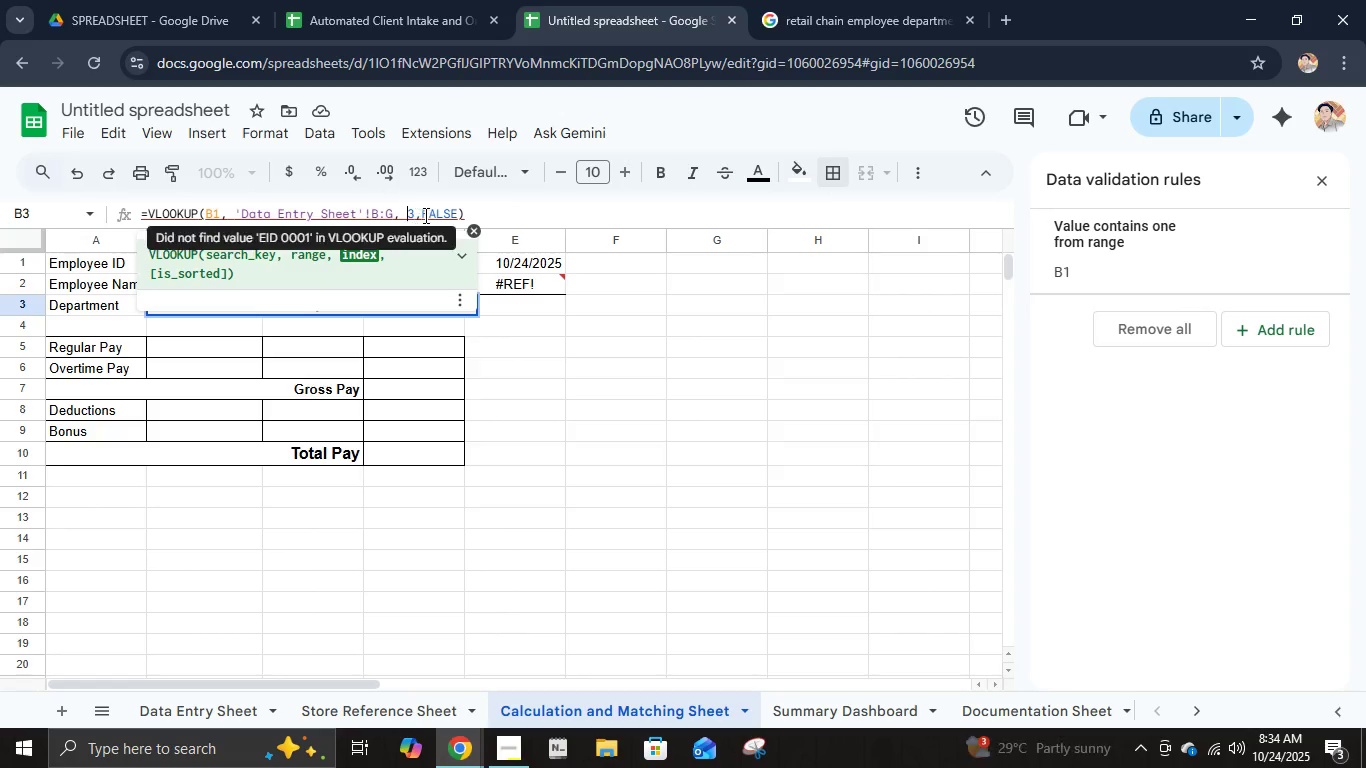 
left_click([424, 215])
 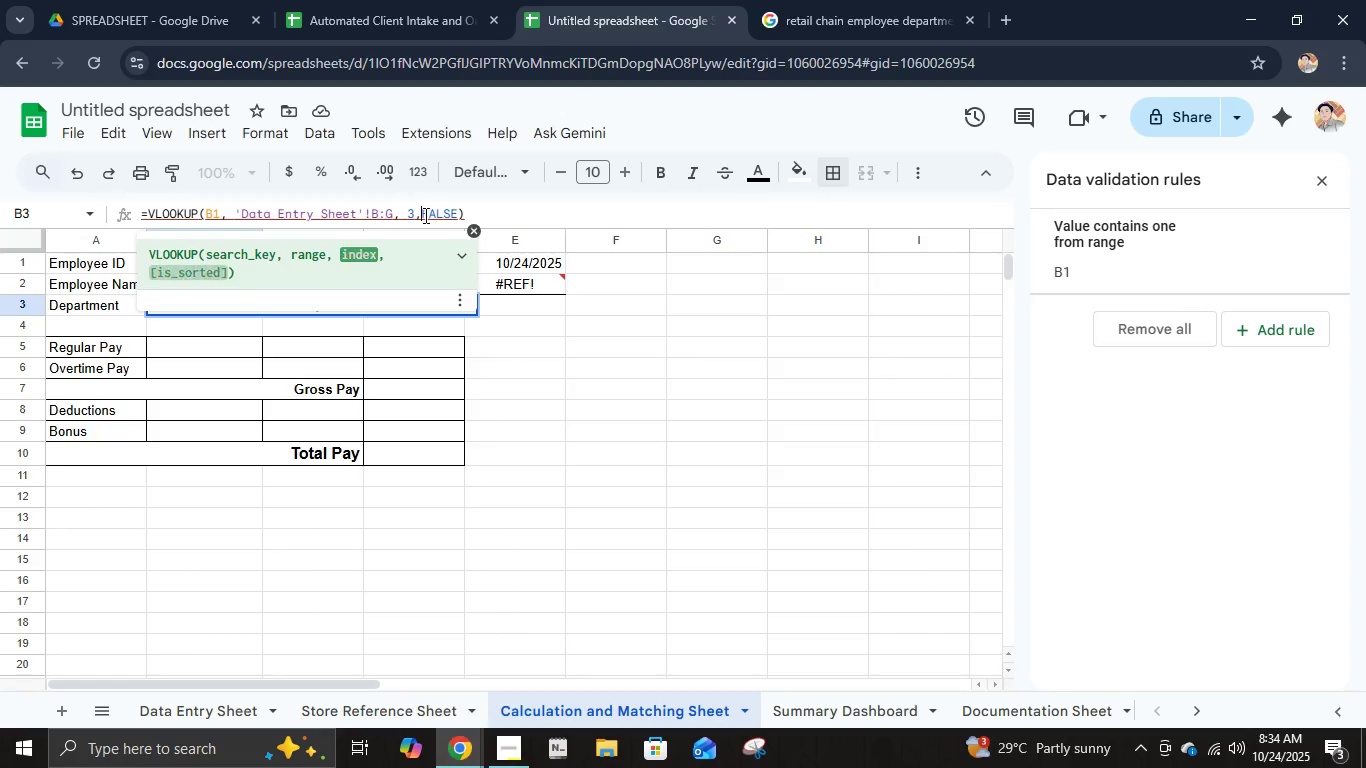 
key(Space)
 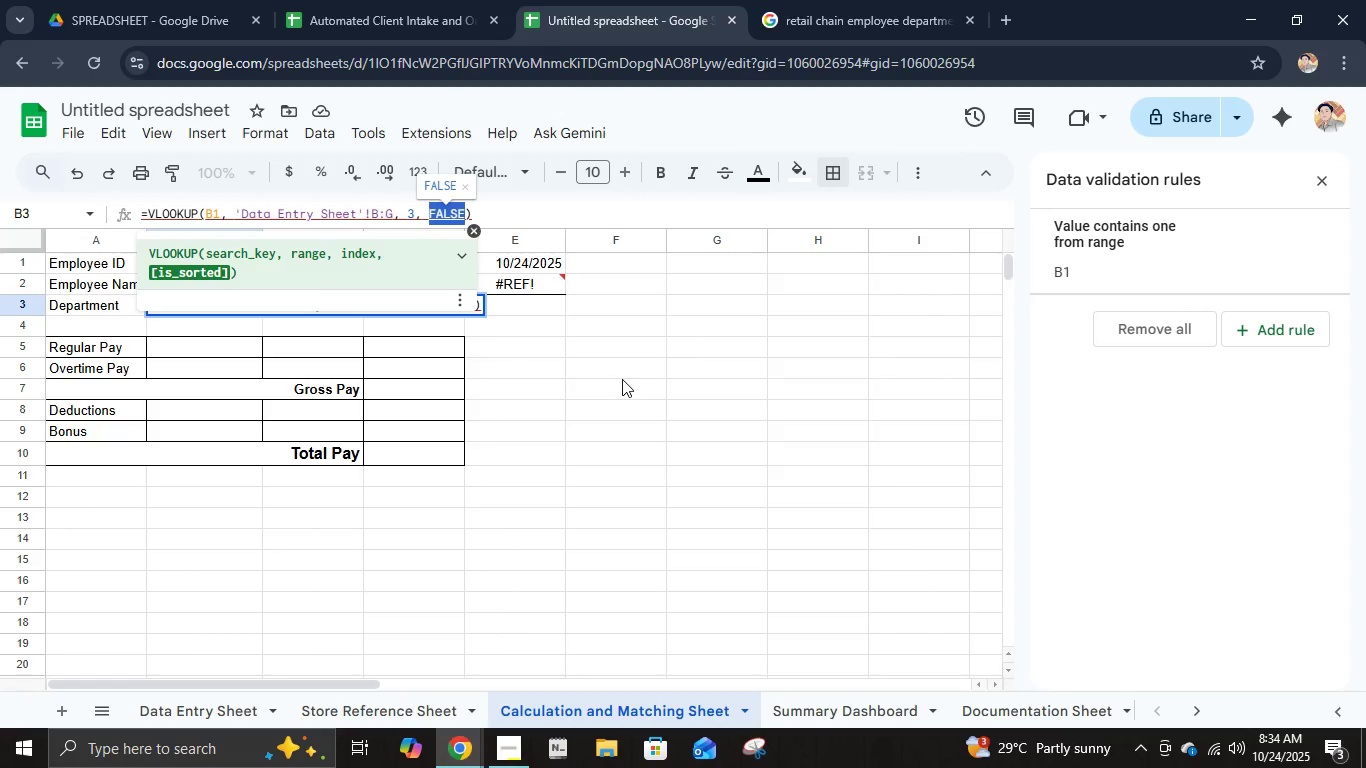 
type(false)
 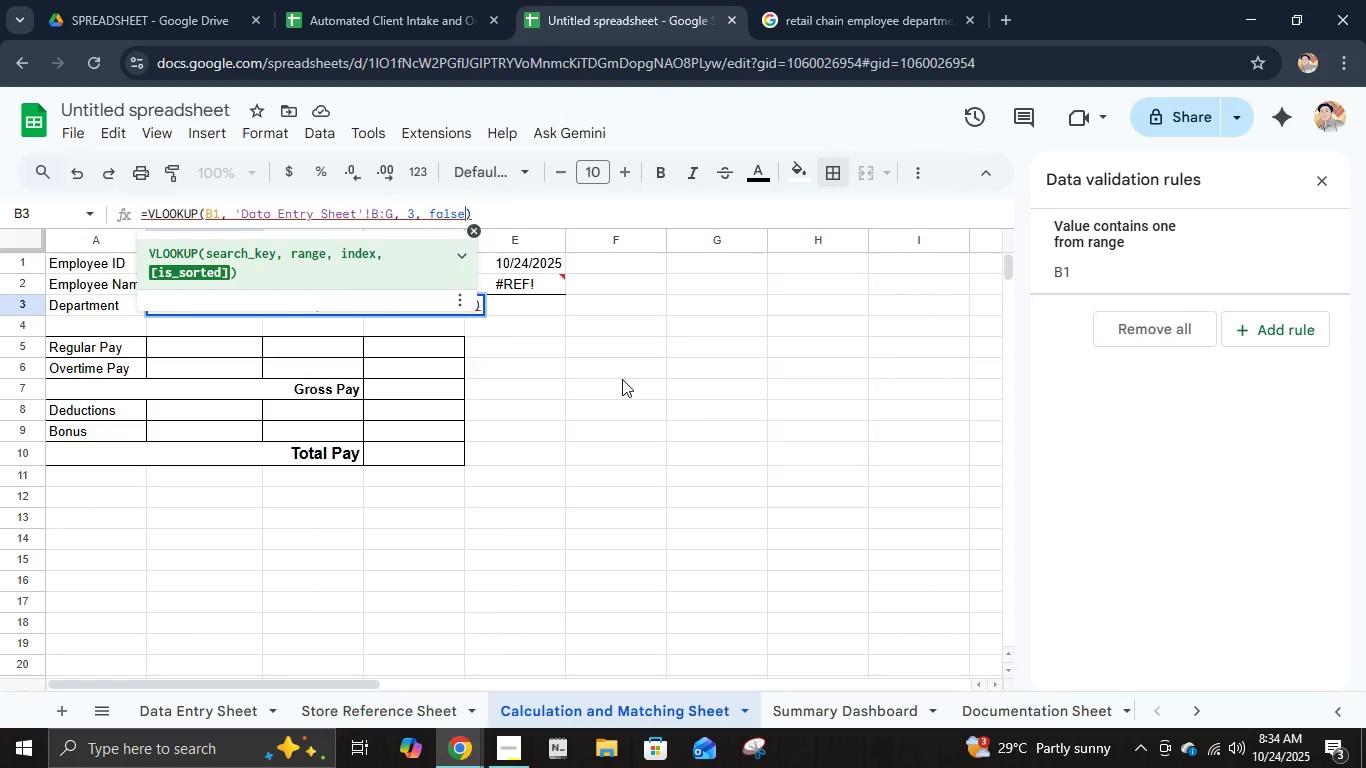 
key(Enter)
 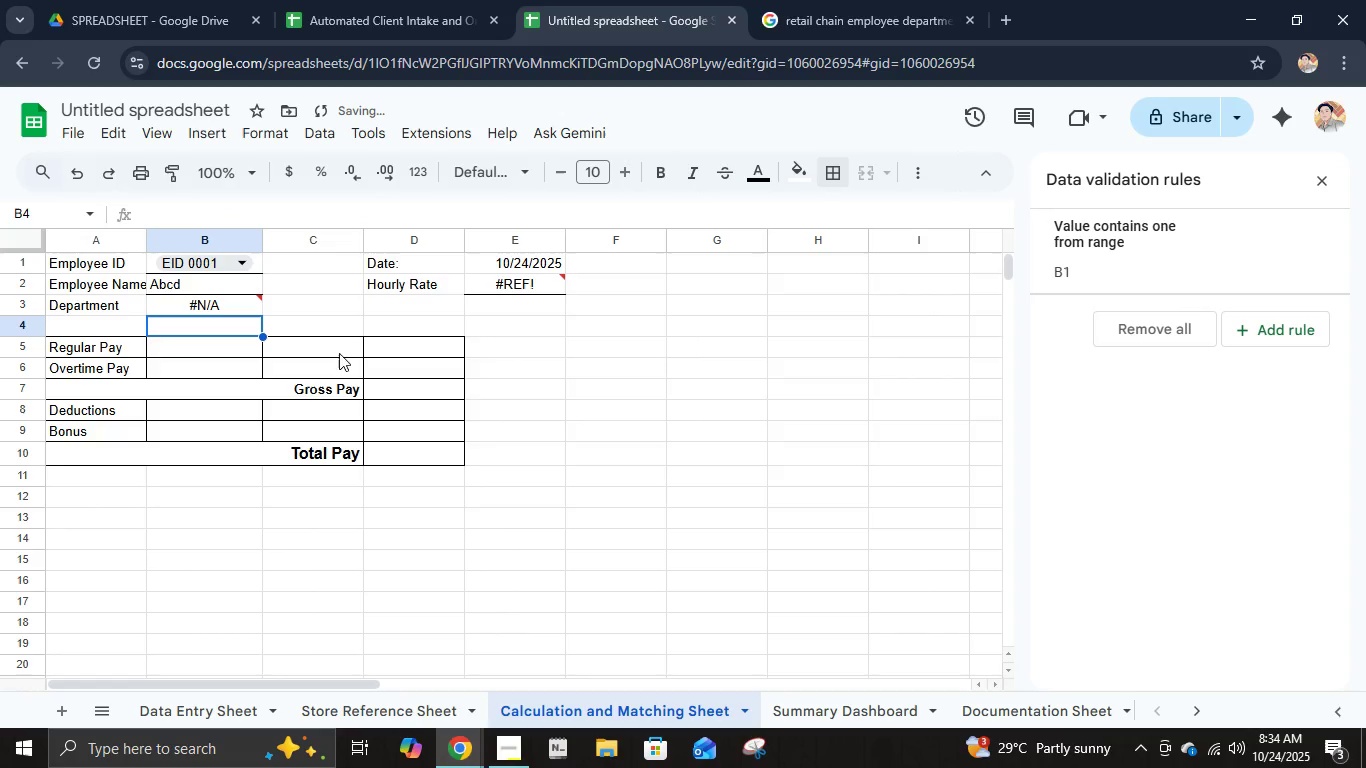 
mouse_move([240, 297])
 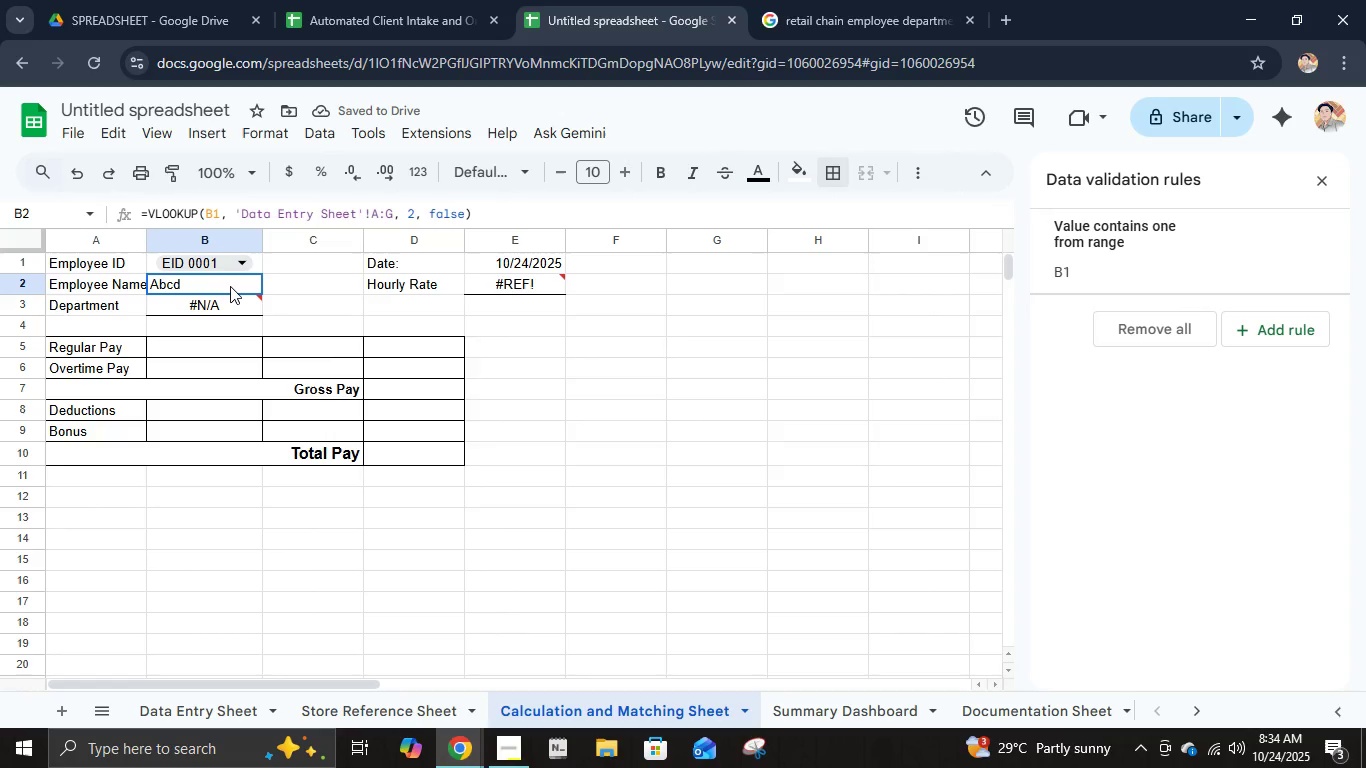 
left_click([230, 286])
 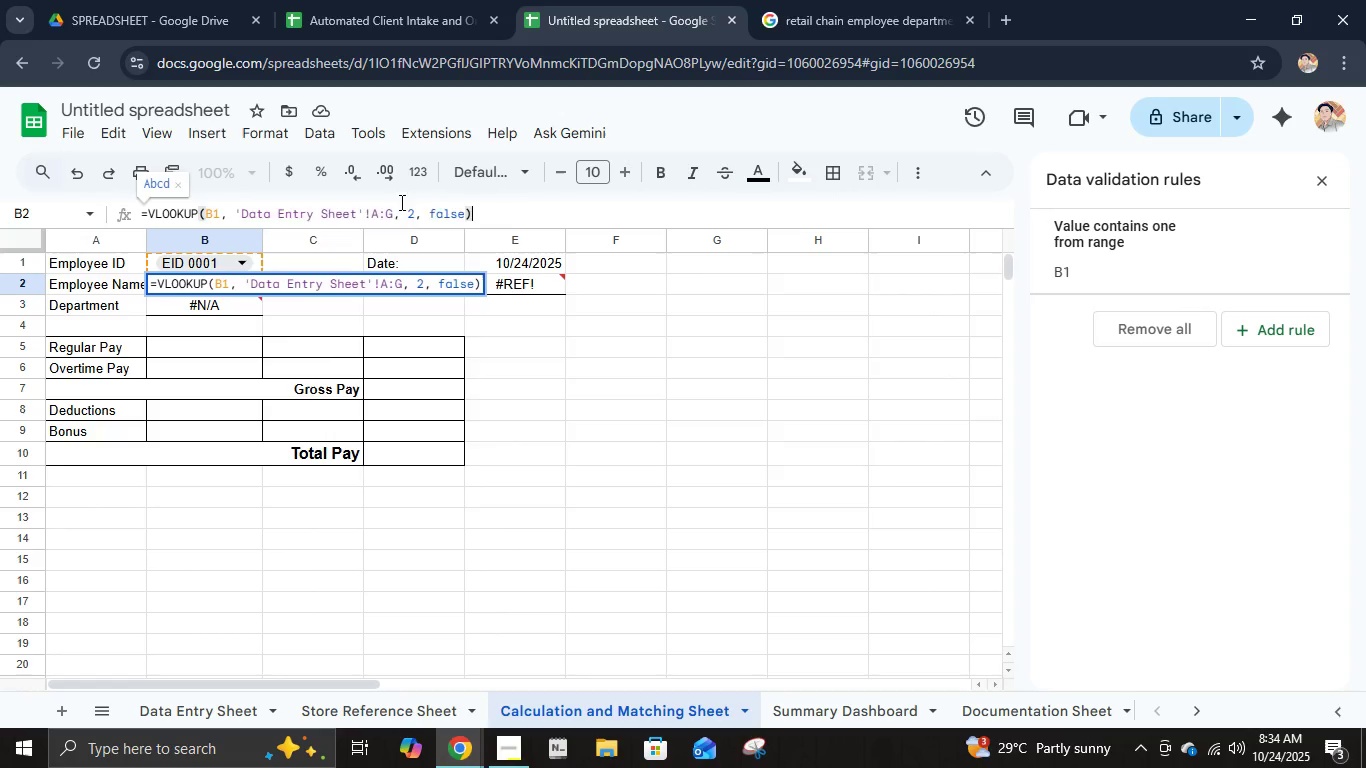 
key(Control+C)
 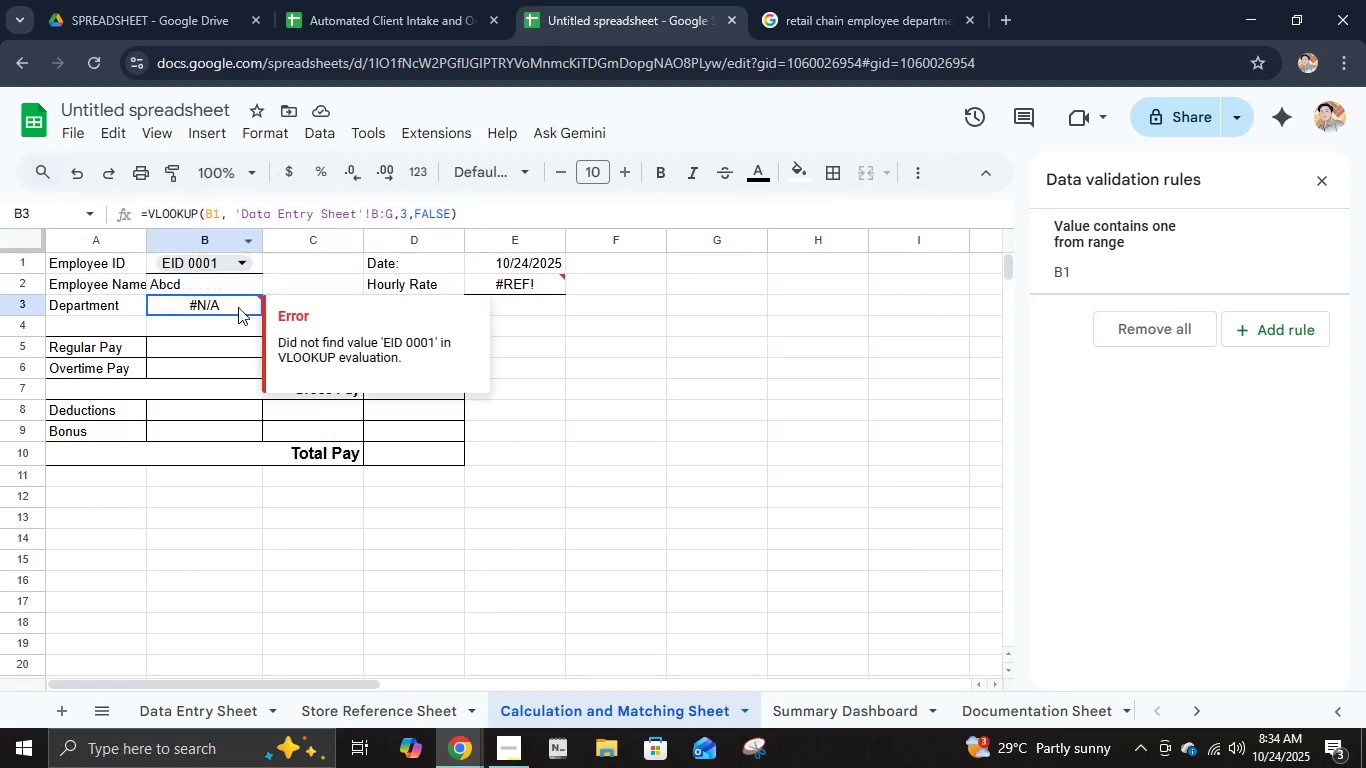 
left_click([238, 307])
 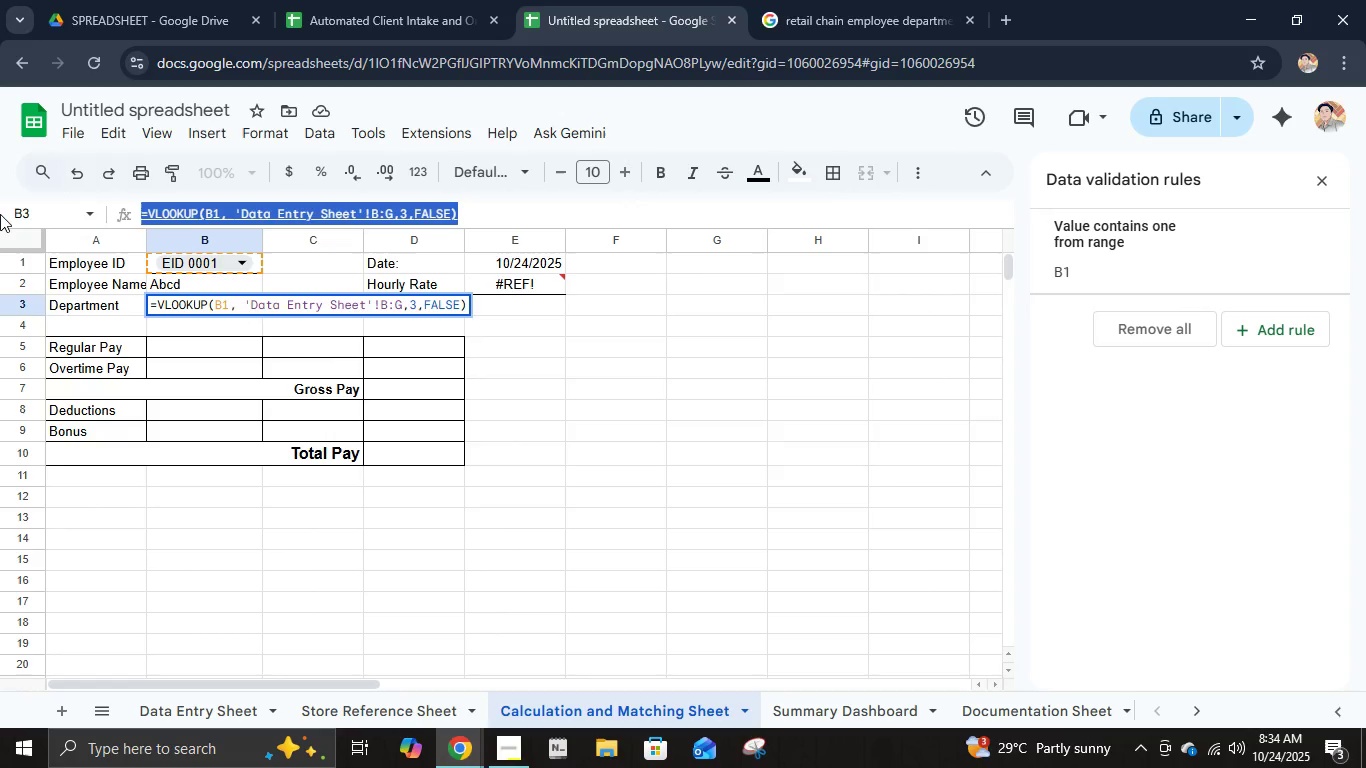 
key(Control+V)
 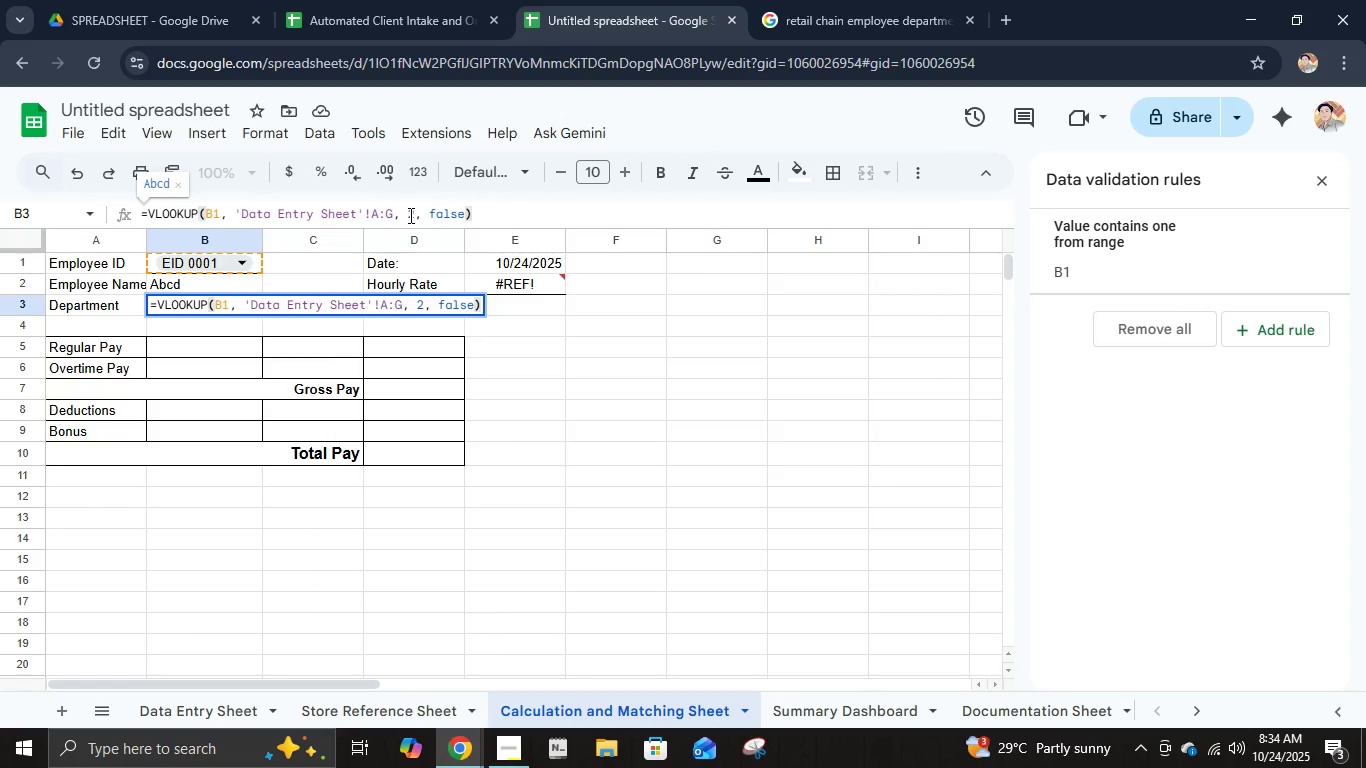 
left_click([414, 217])
 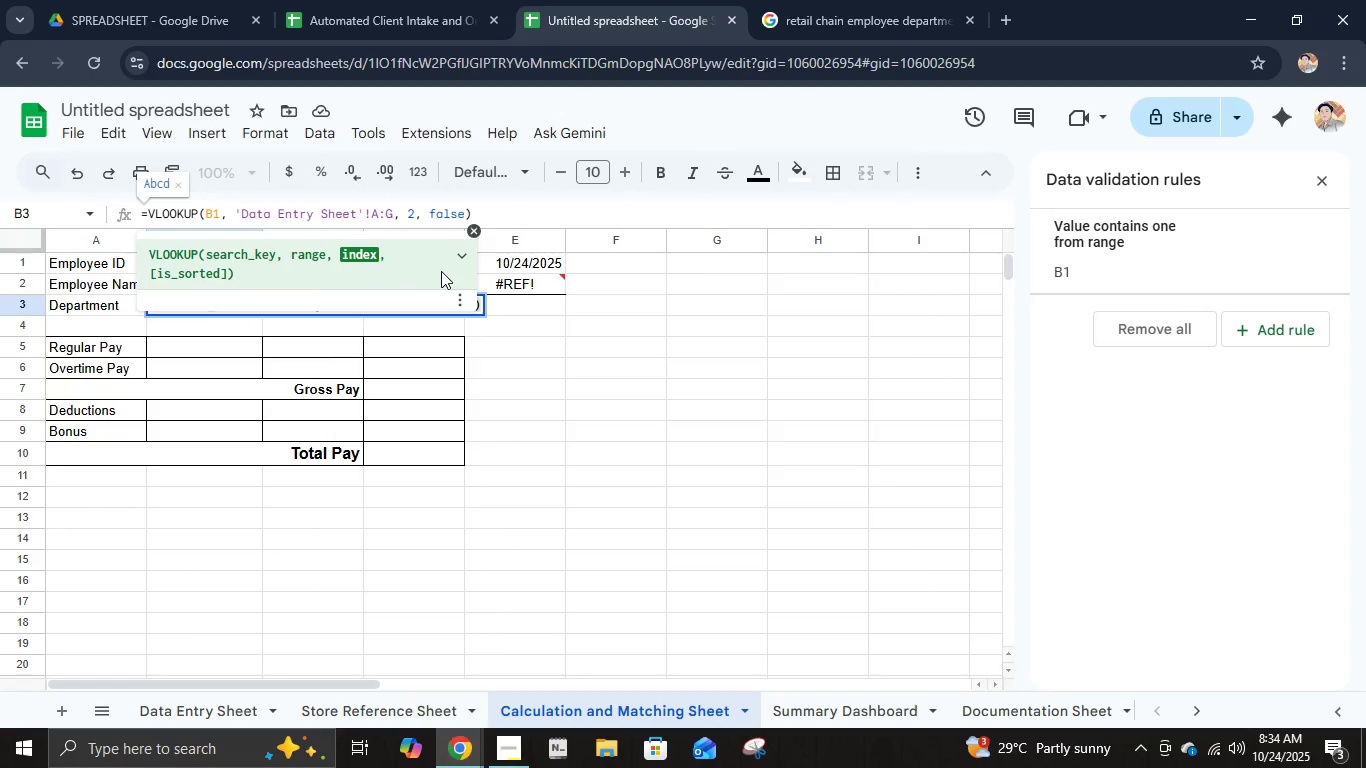 
key(Backspace)
 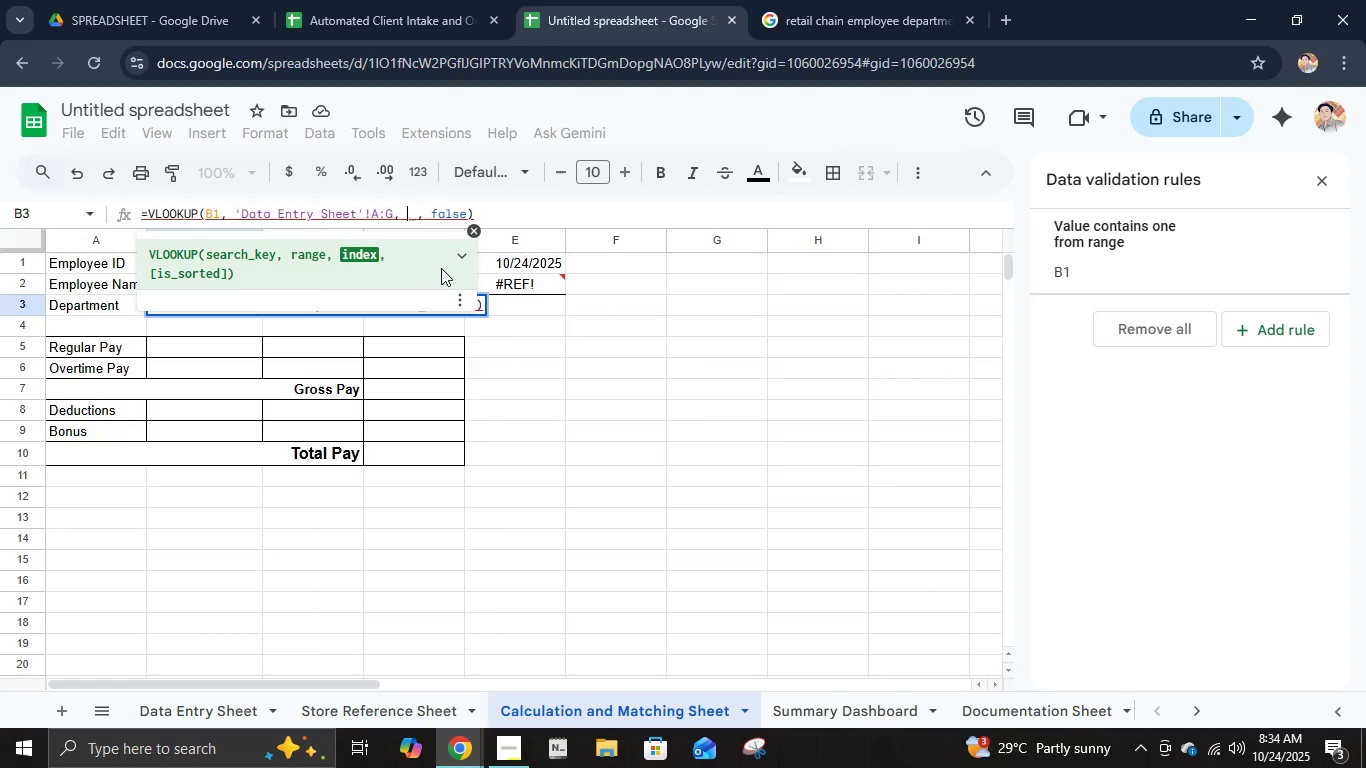 
key(4)
 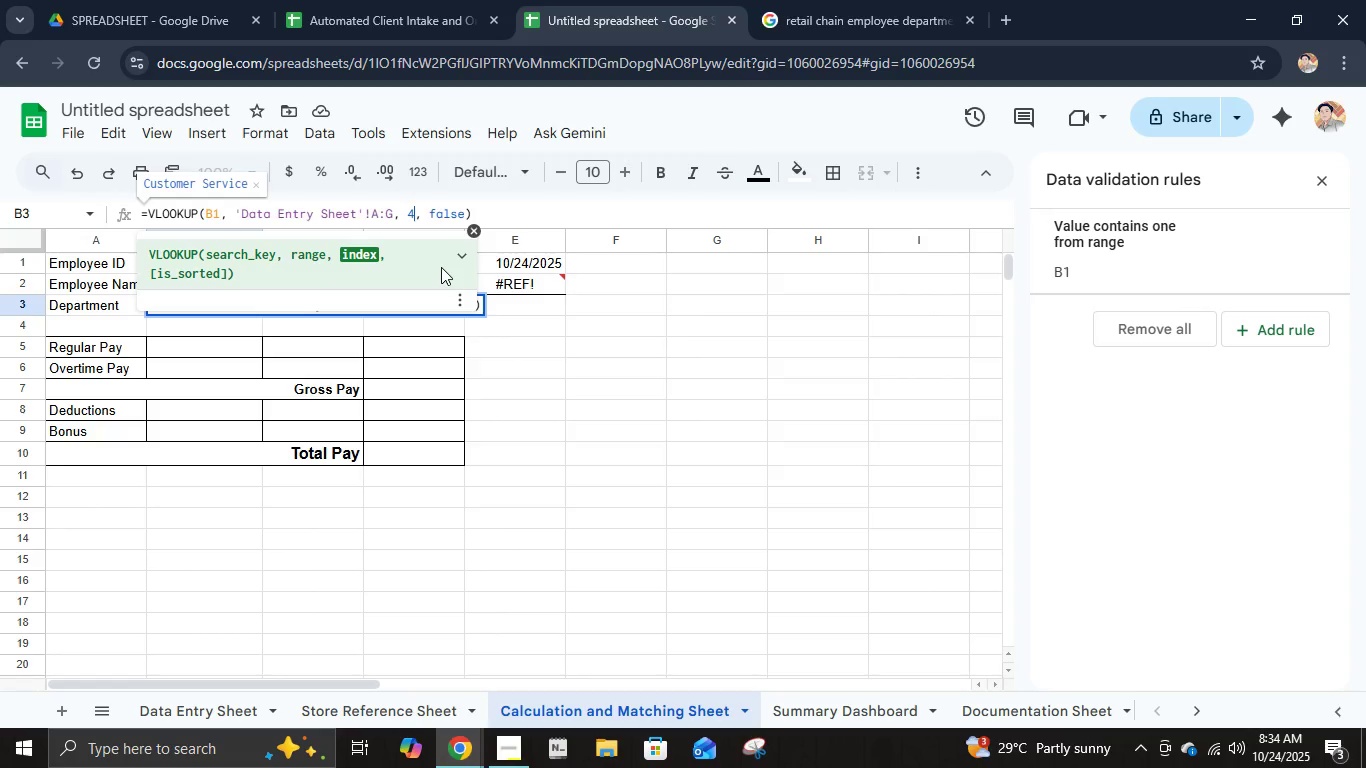 
key(Enter)
 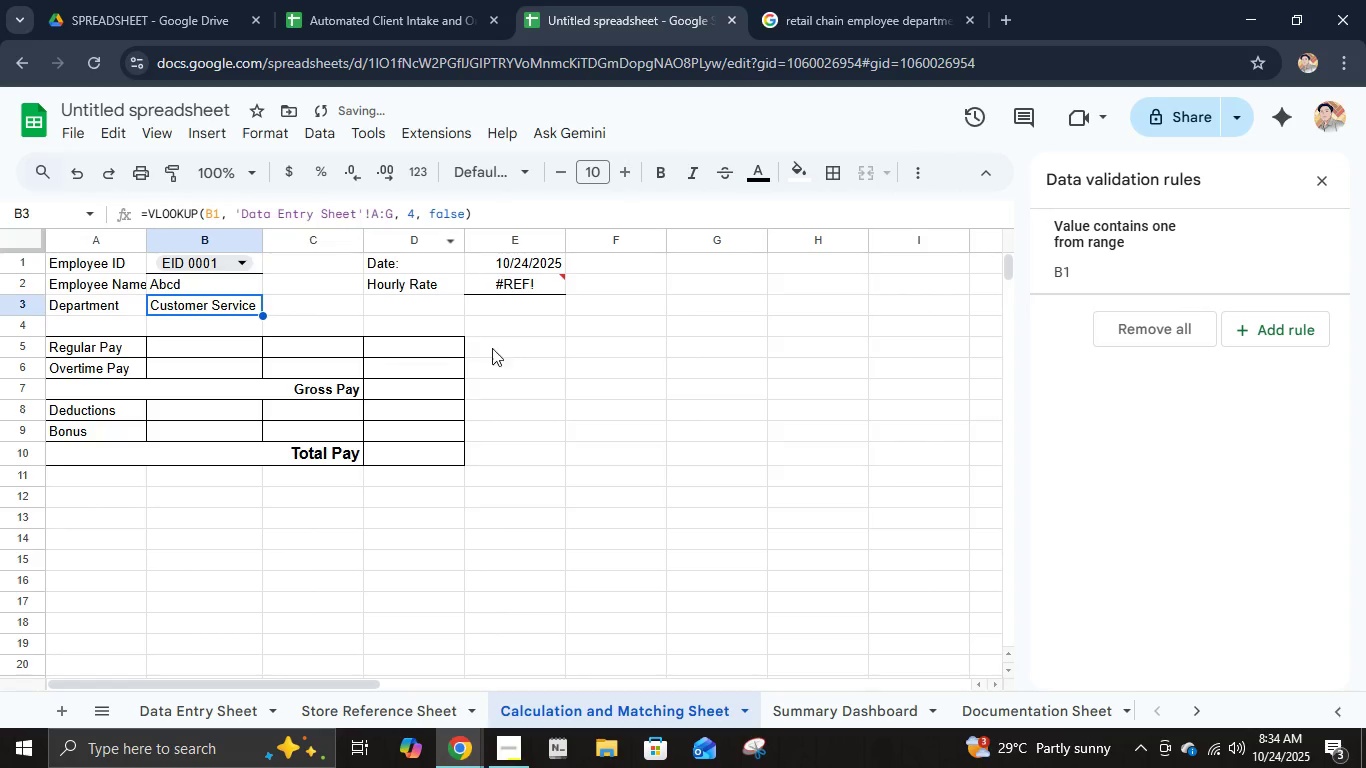 
left_click([554, 294])
 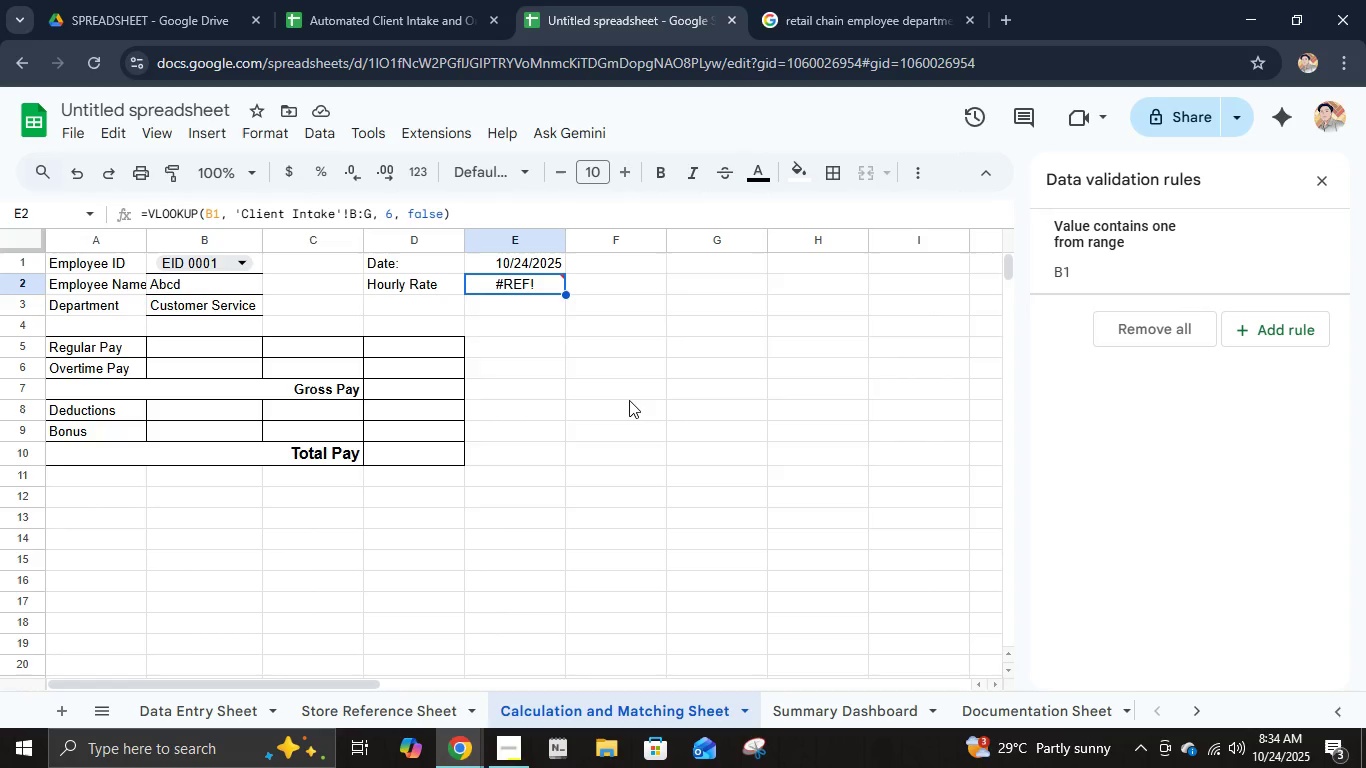 
wait(6.17)
 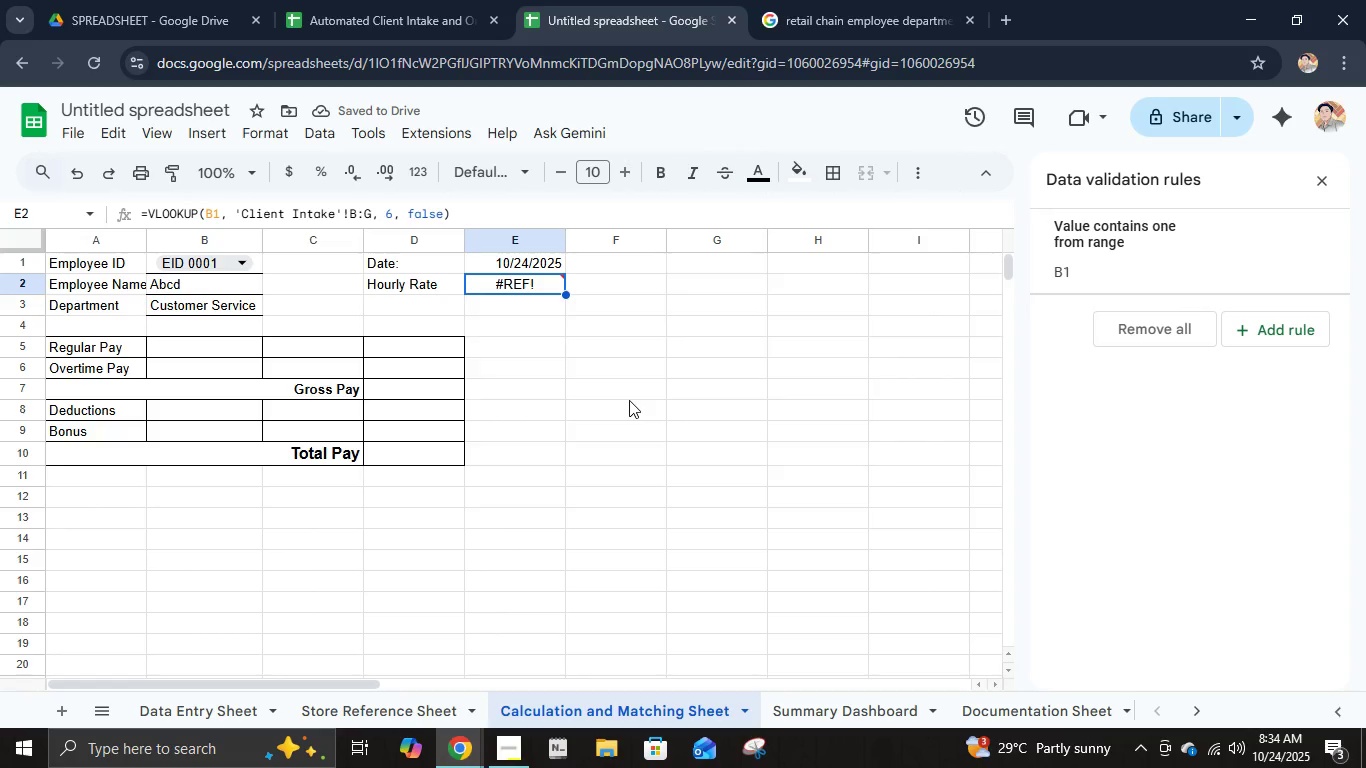 
type(=if)
key(Backspace)
key(Backspace)
type(IF()
 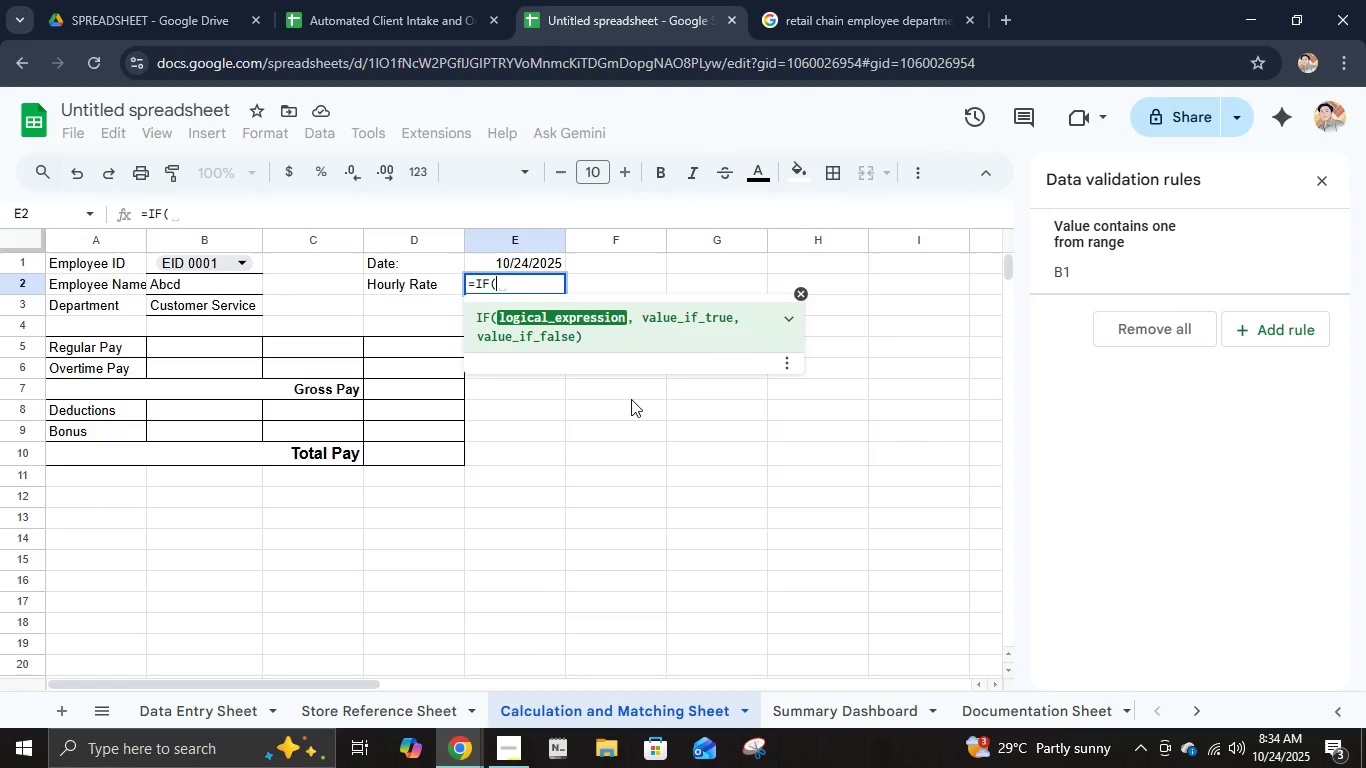 
wait(8.39)
 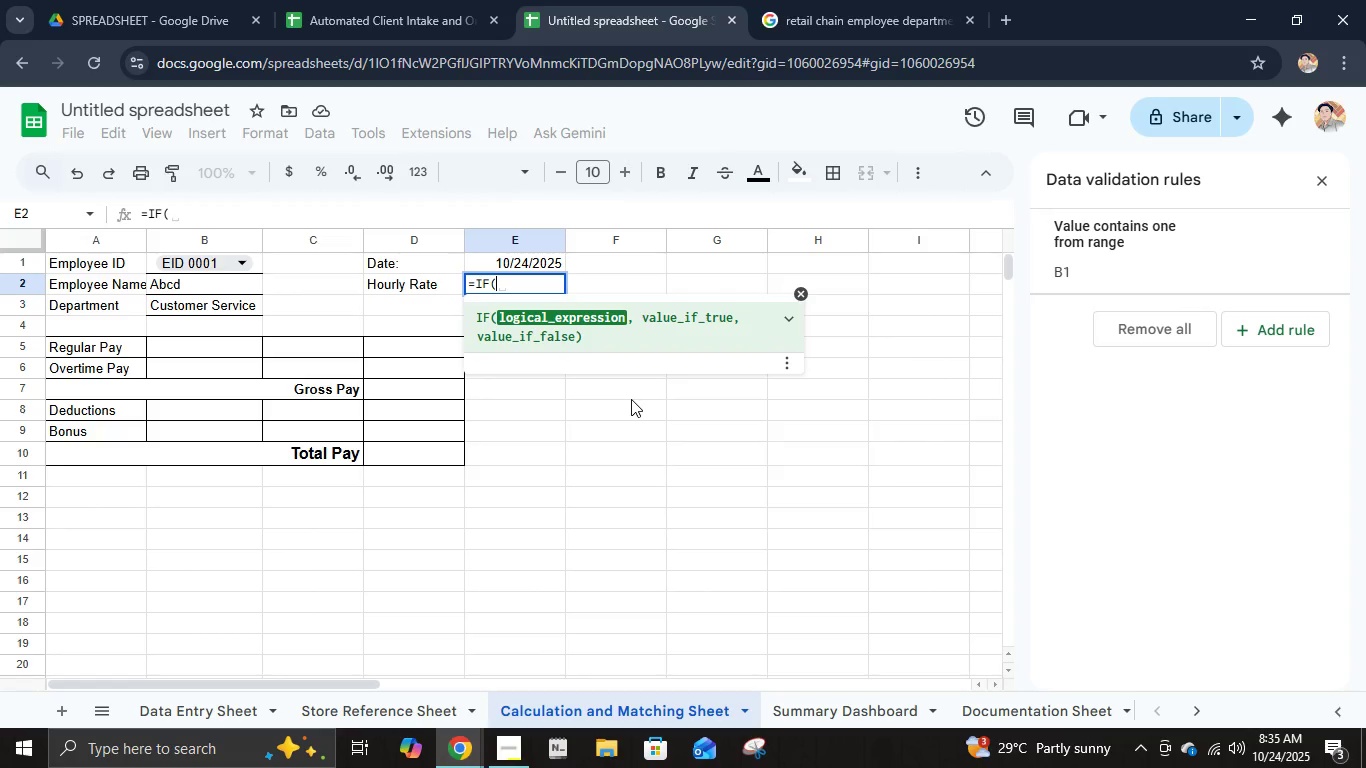 
left_click([207, 302])
 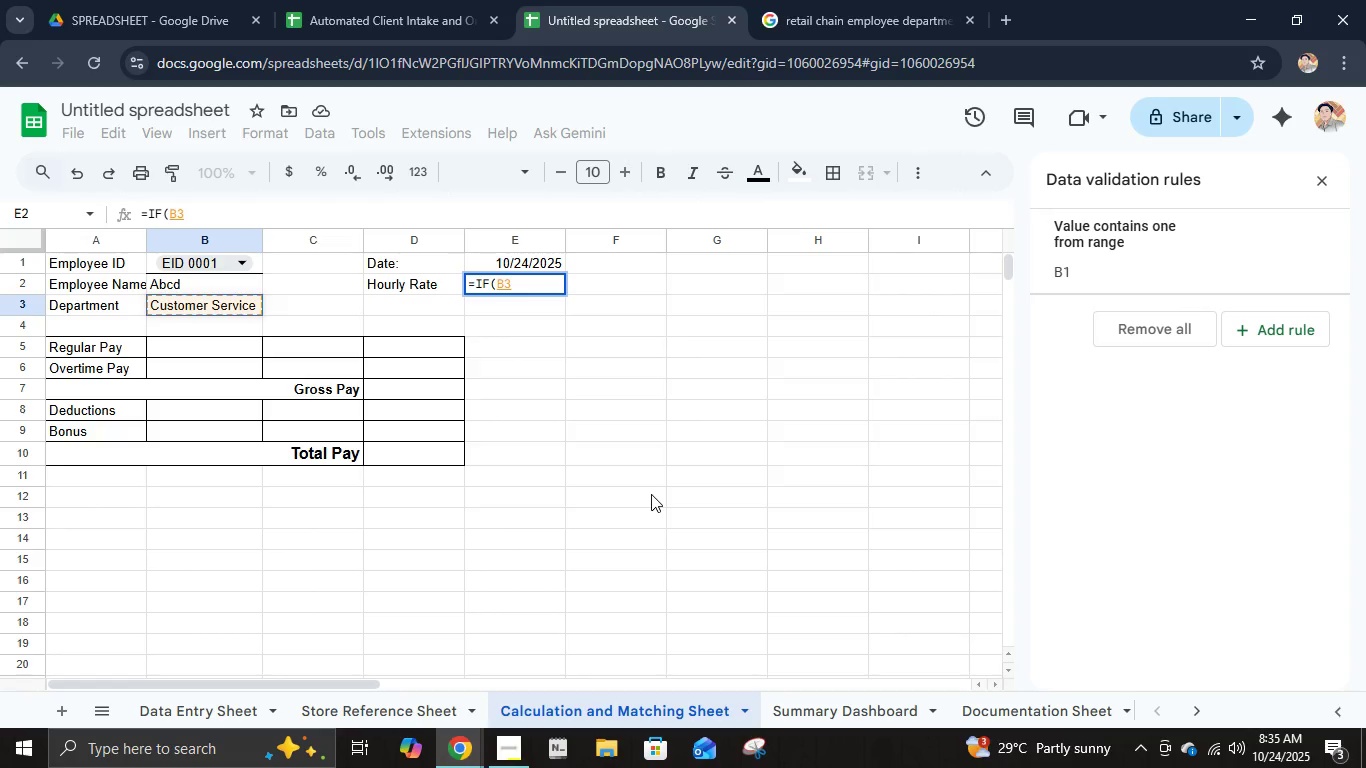 
wait(25.98)
 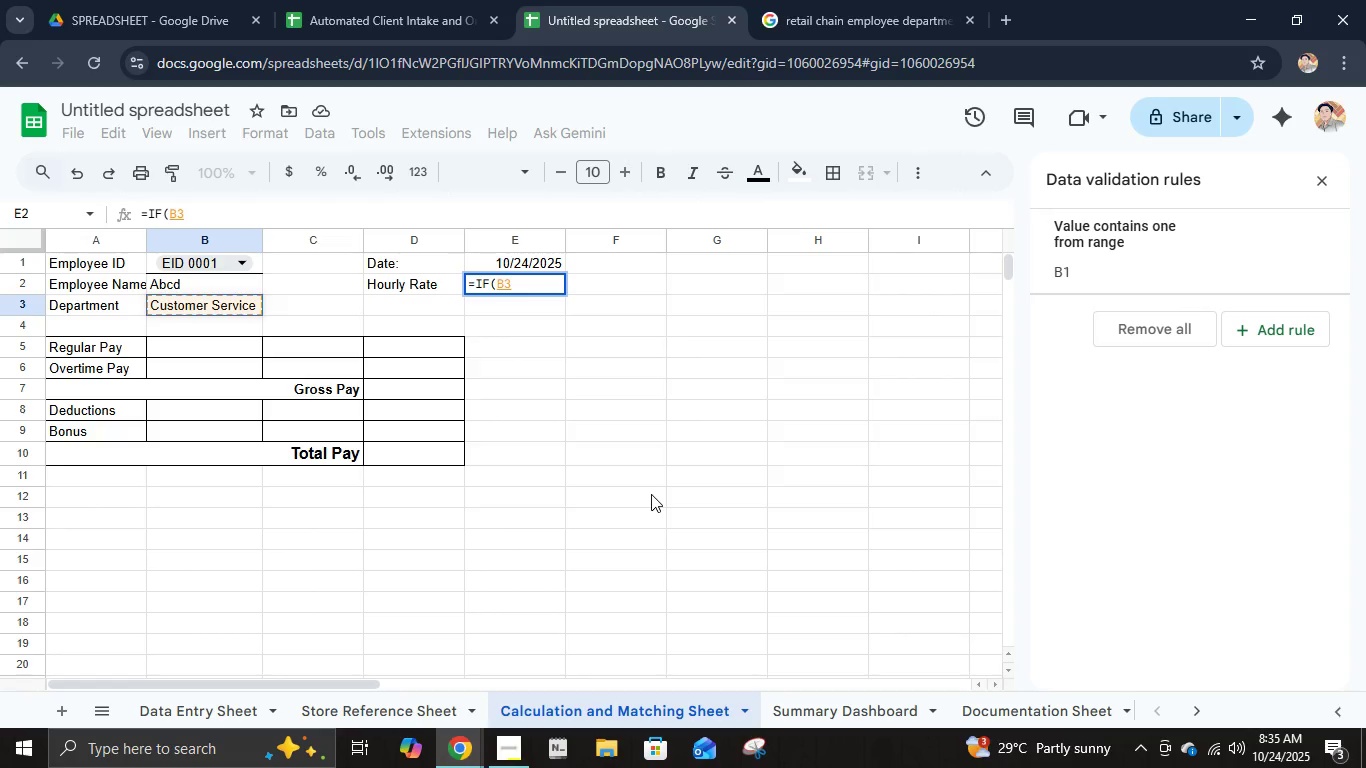 
left_click([314, 706])
 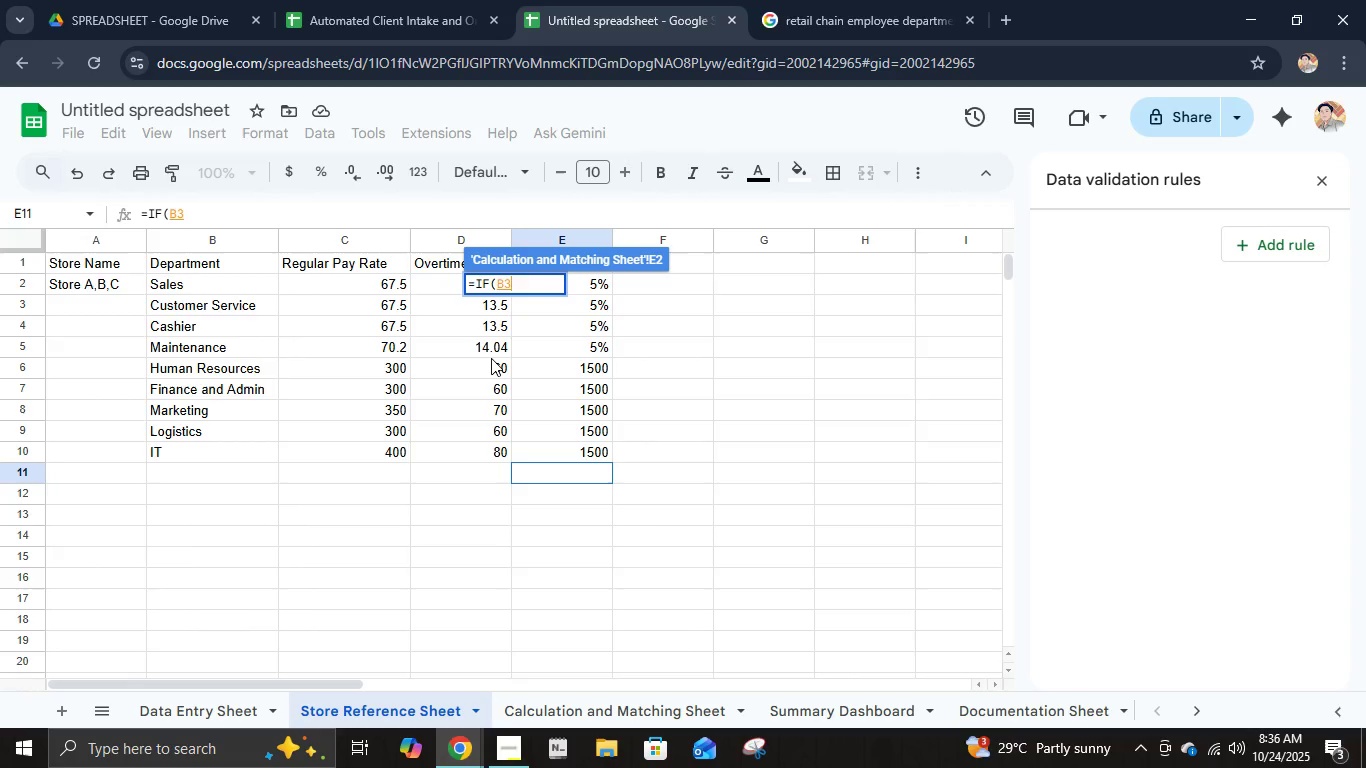 
wait(38.69)
 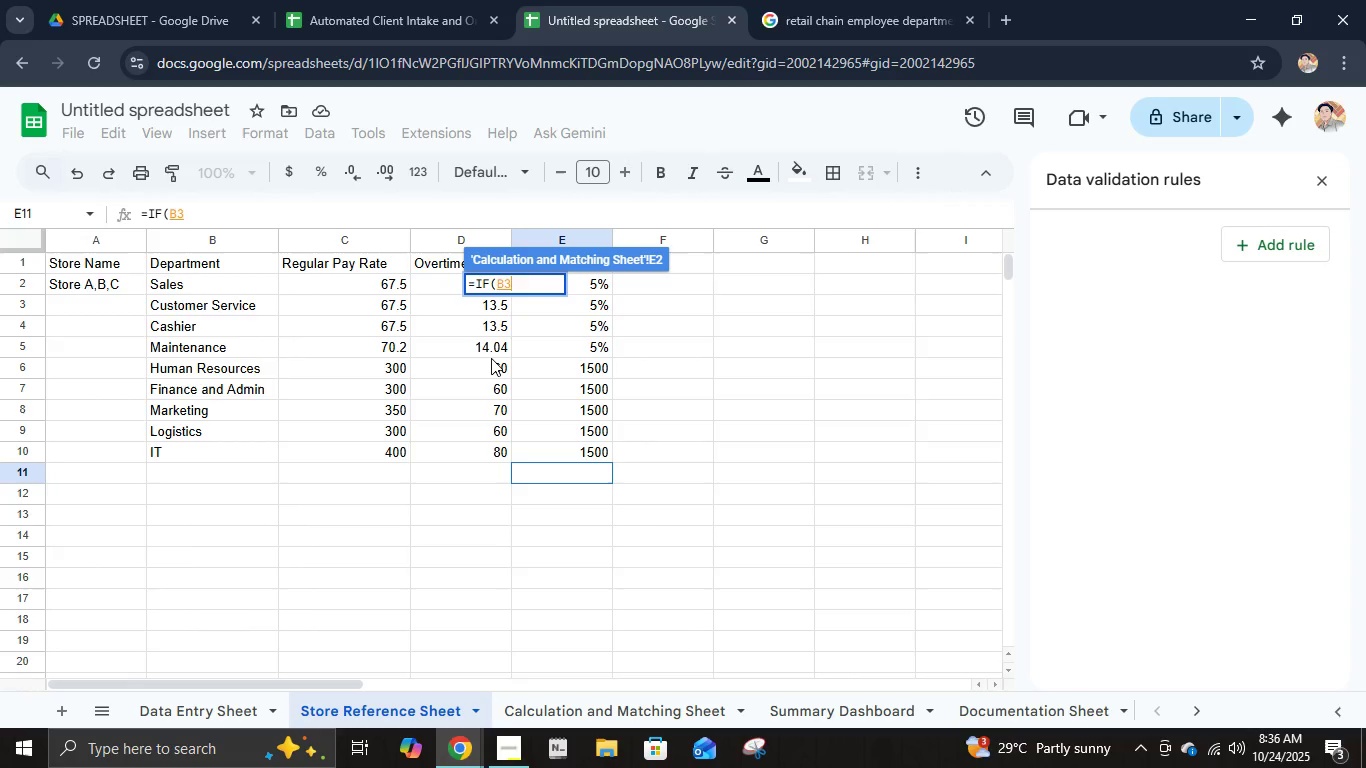 
left_click([1002, 26])
 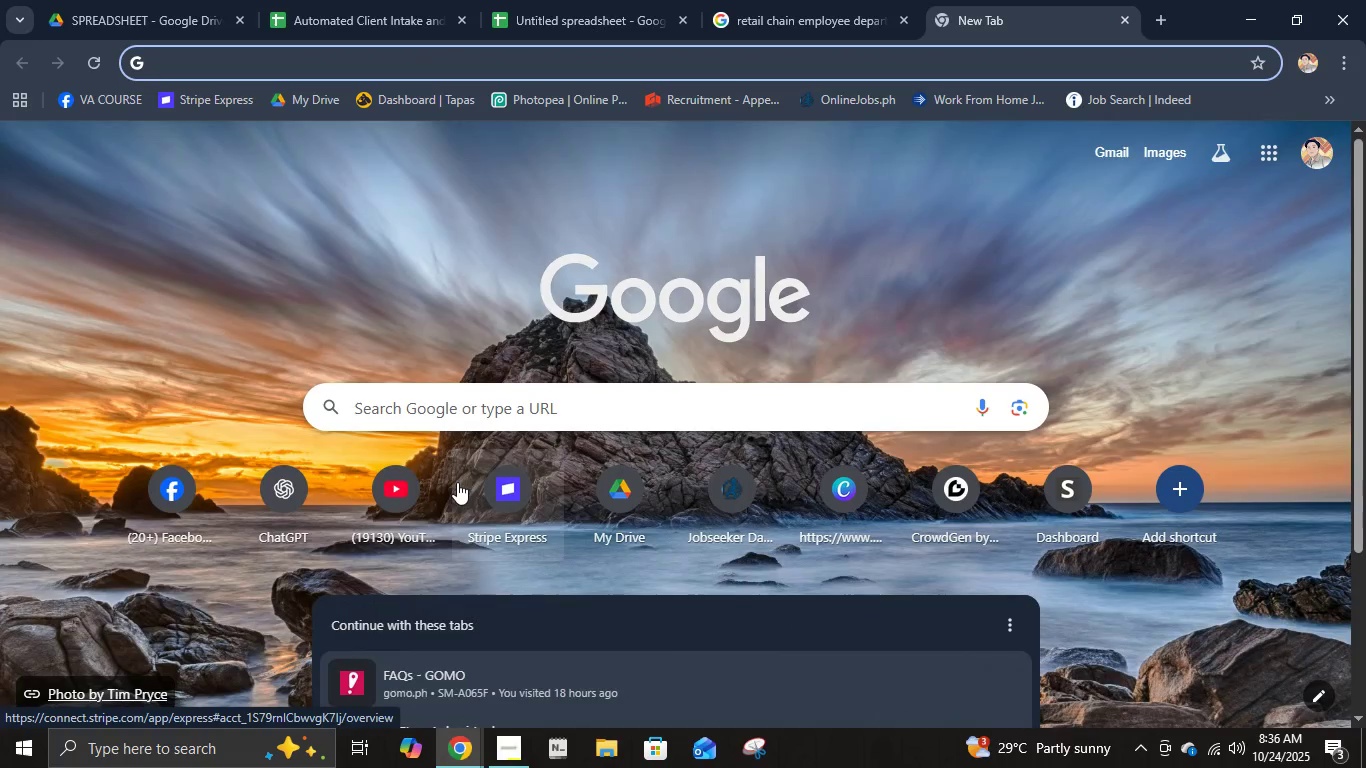 
type(if formula excel if ther)
key(Backspace)
type( )
key(Backspace)
type(re is )
 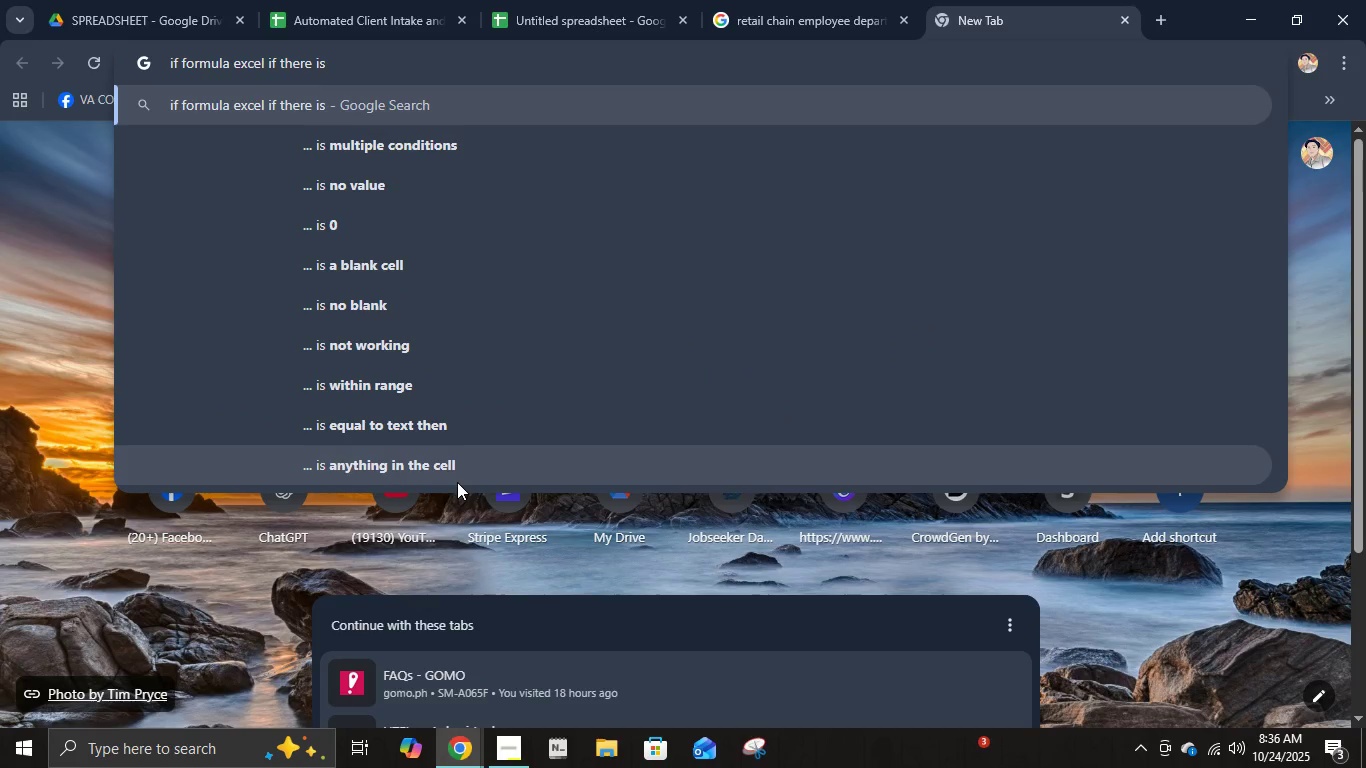 
key(ArrowDown)
 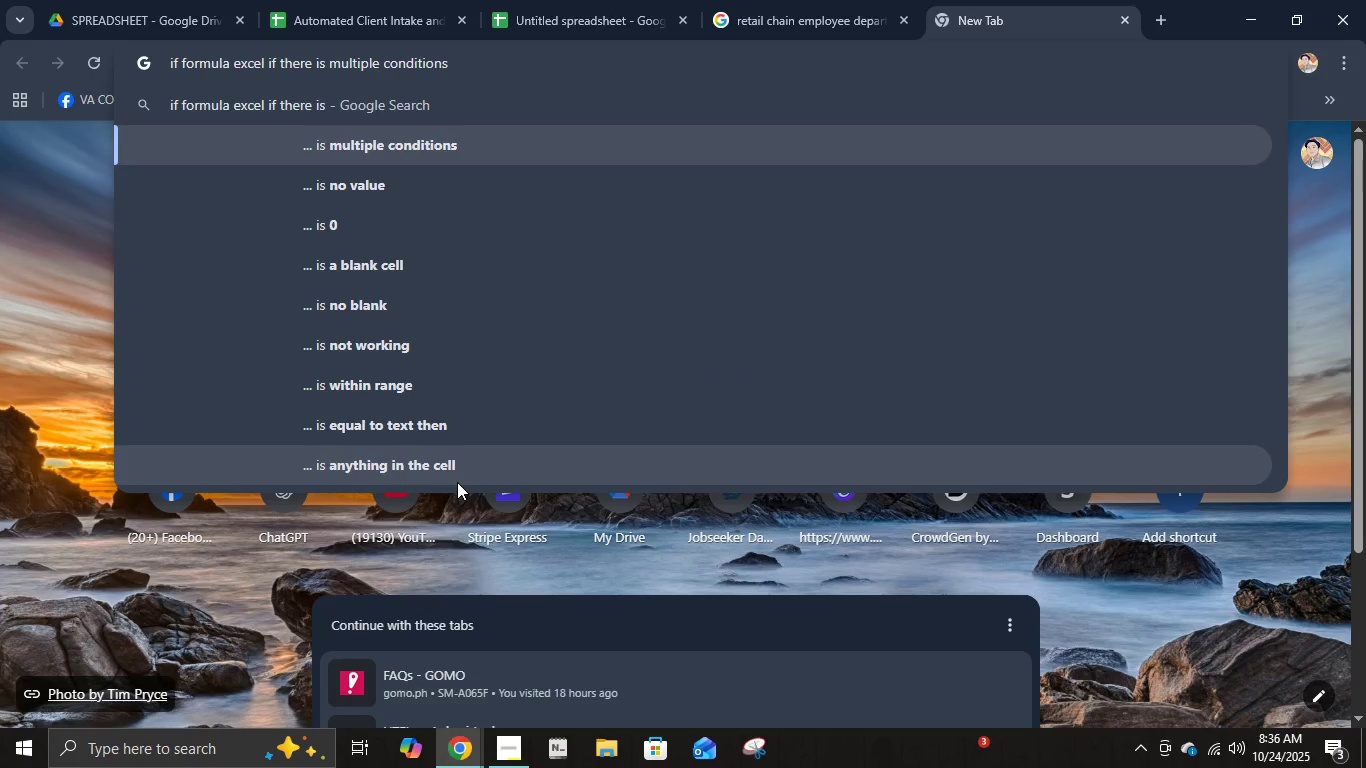 
hold_key(key=Space, duration=0.56)
 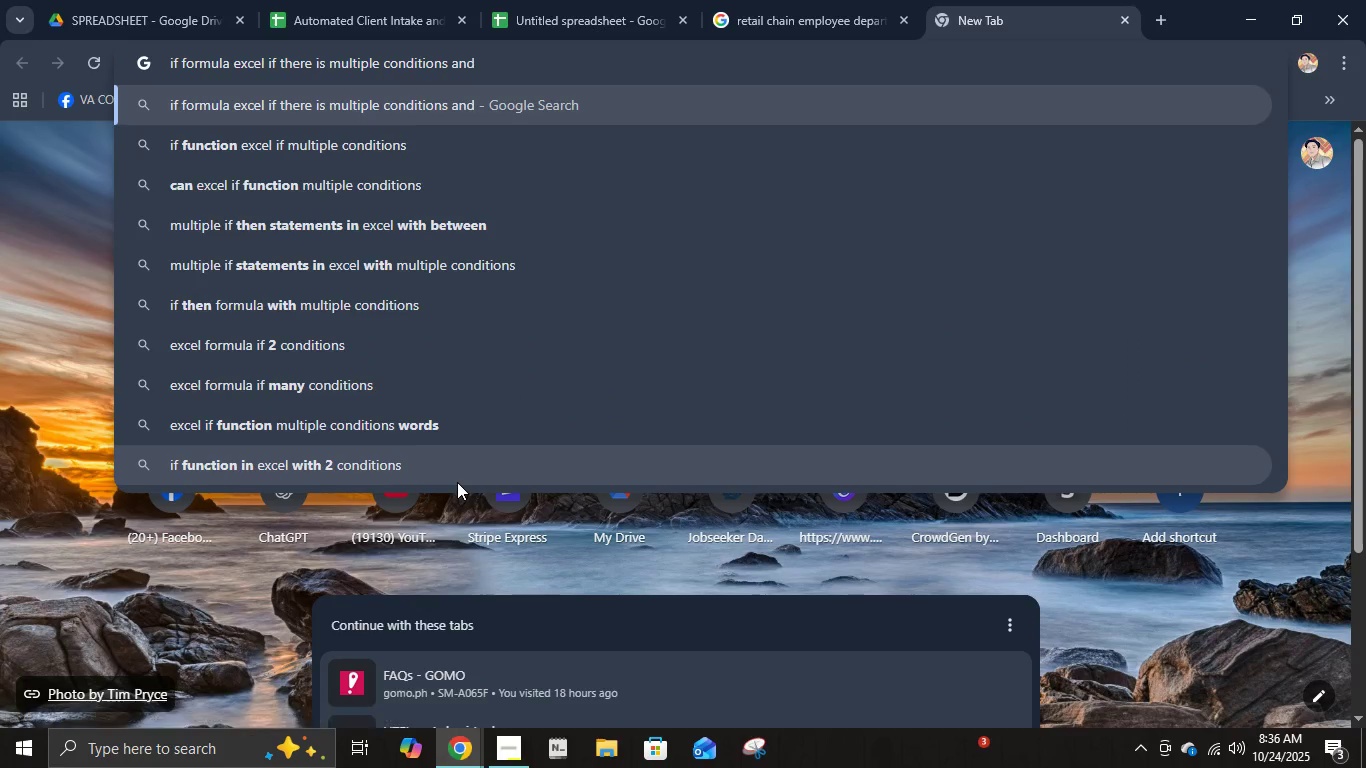 
type(and)
 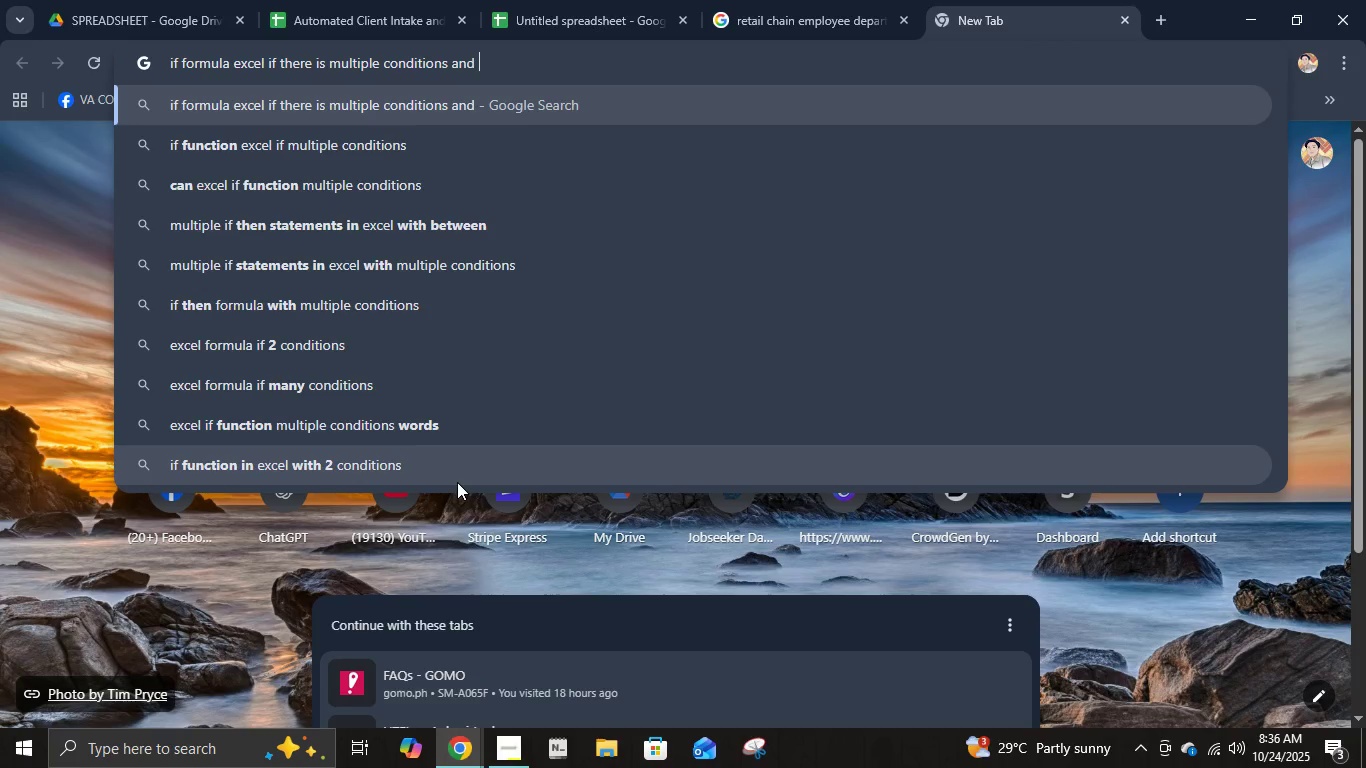 
wait(5.62)
 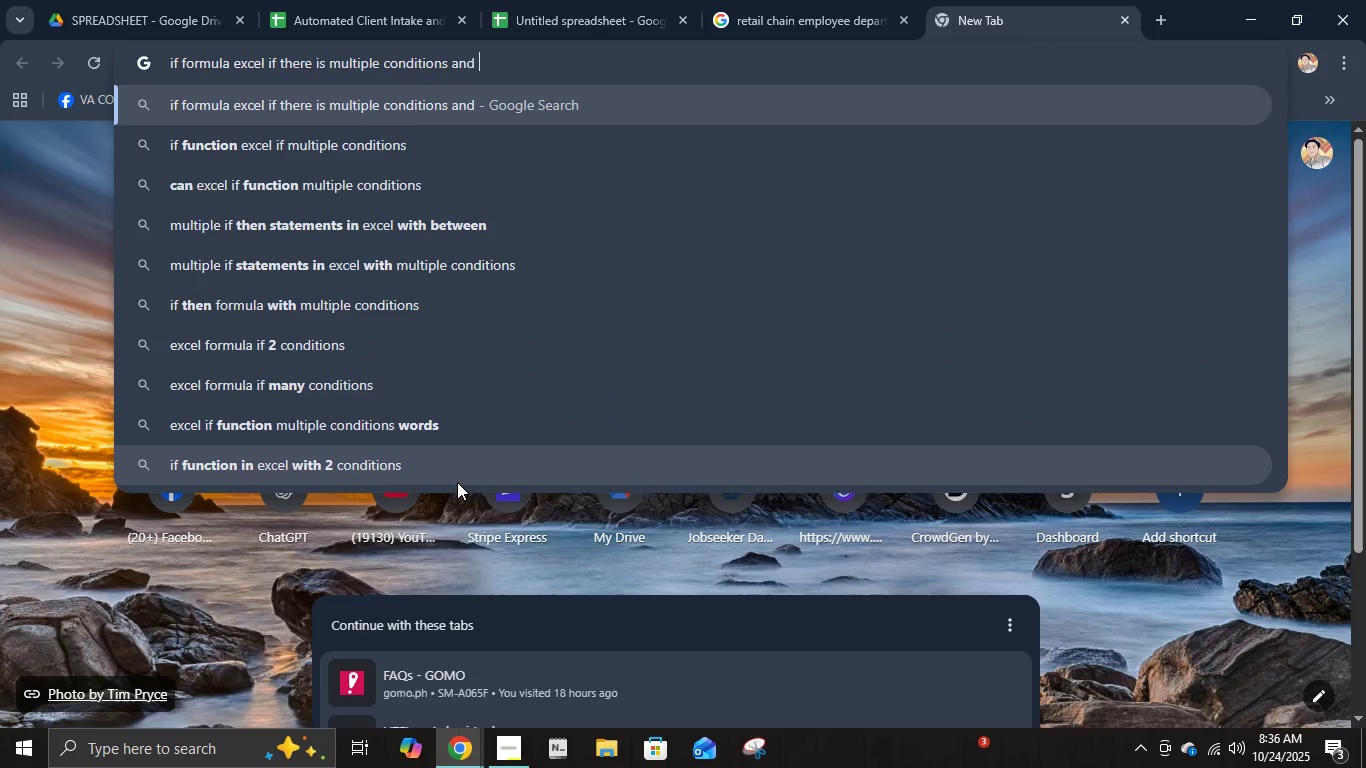 
key(Backspace)
type( sepeci)
key(Backspace)
key(Backspace)
key(Backspace)
key(Backspace)
key(Backspace)
type(pecific )
 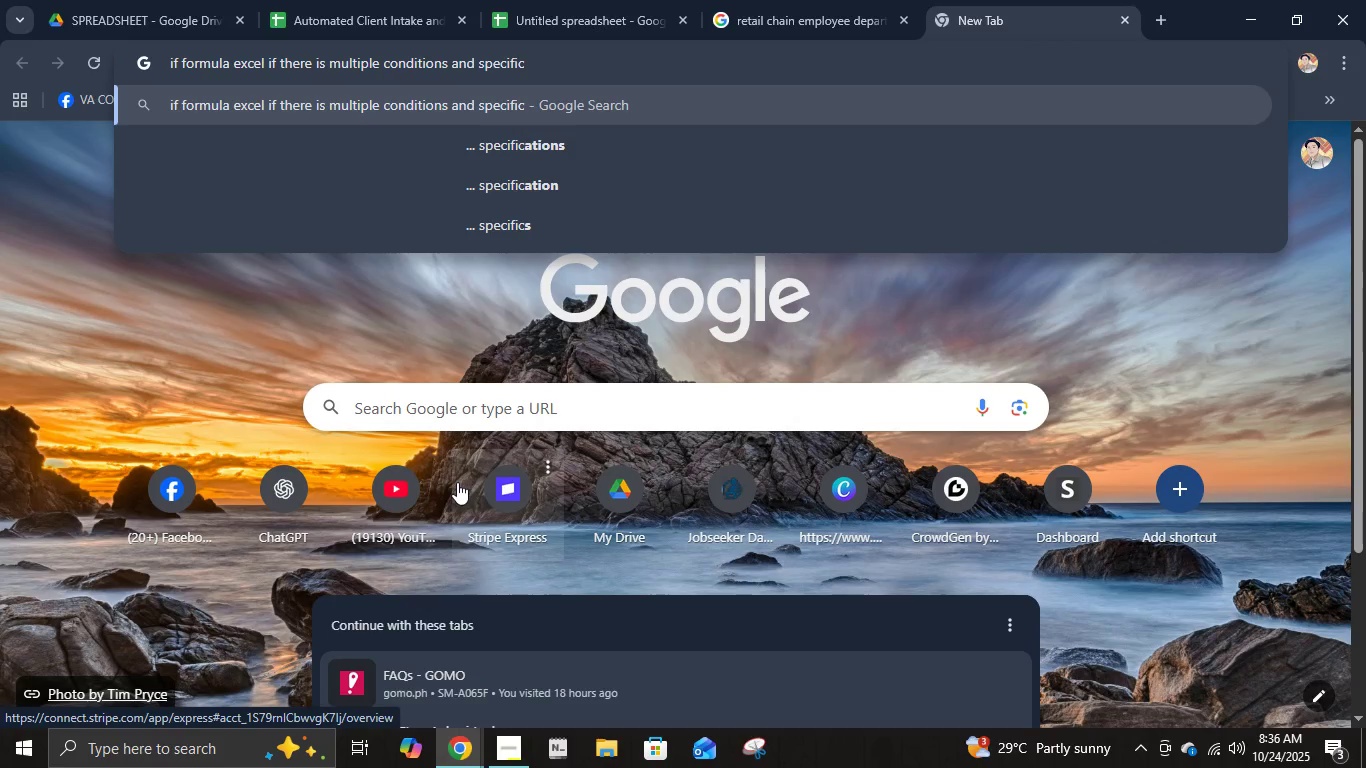 
type(amount)
 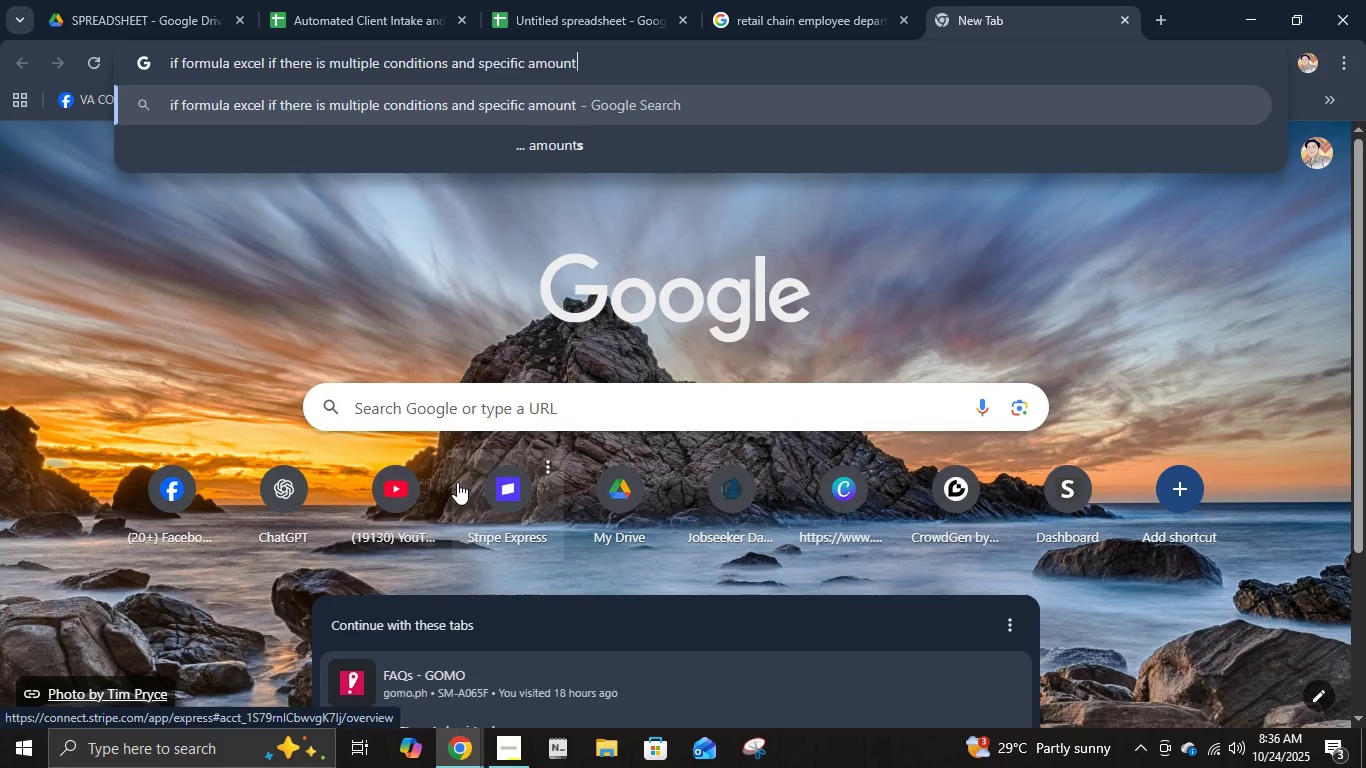 
key(Enter)
 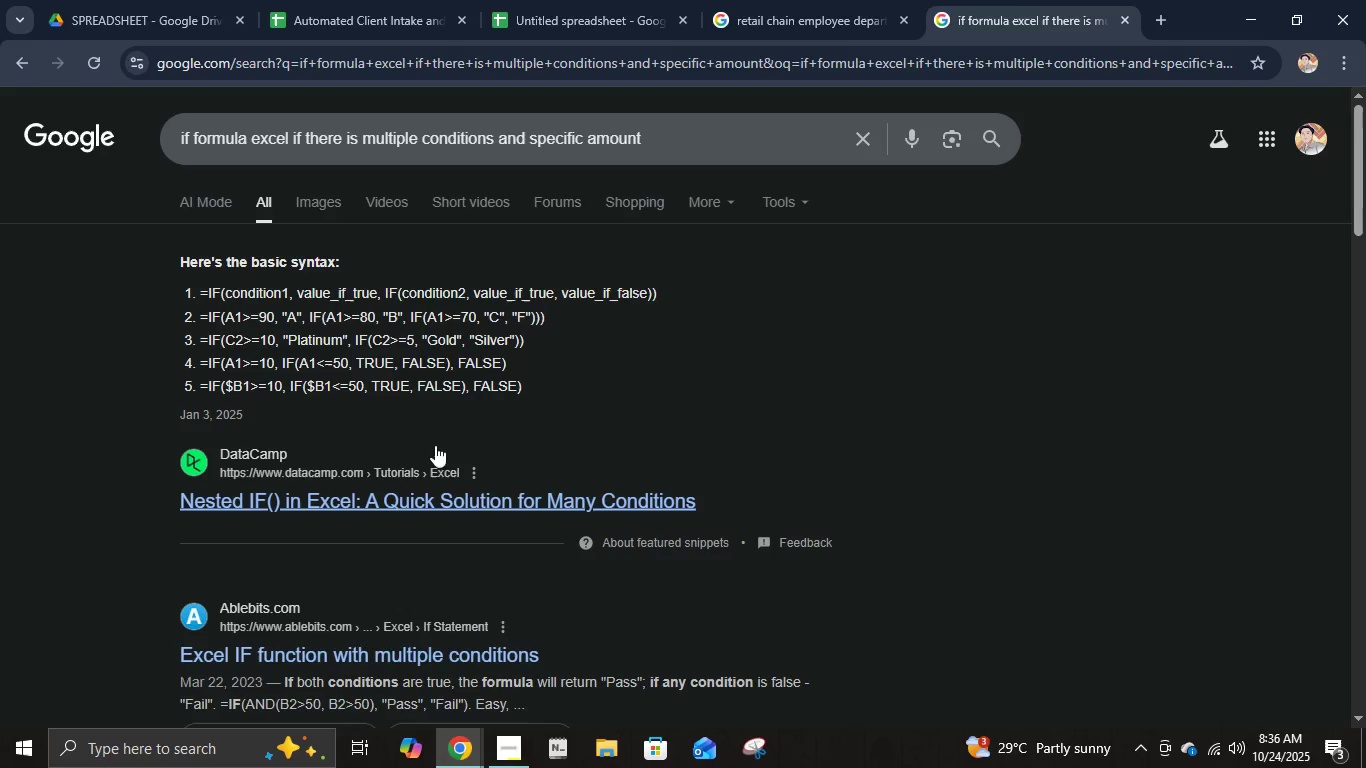 
wait(7.84)
 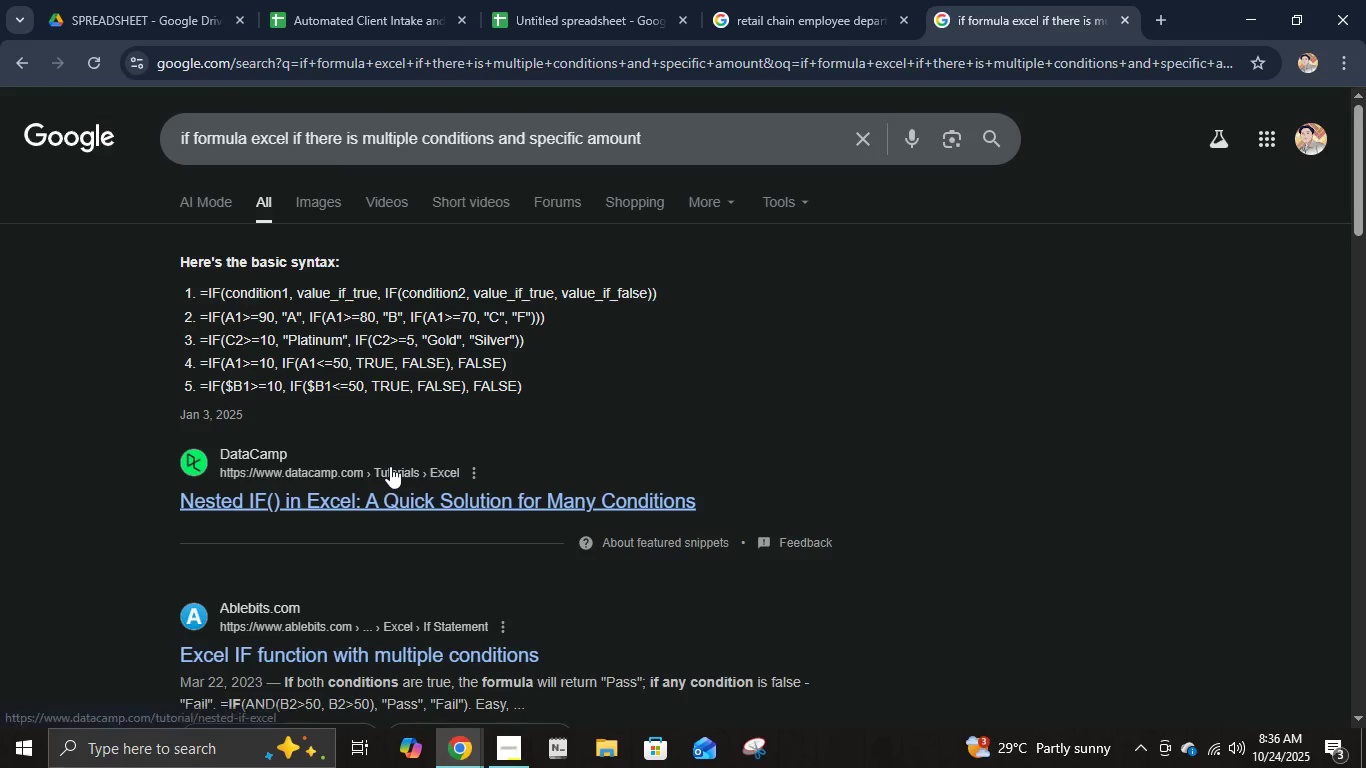 
scroll: coordinate [542, 532], scroll_direction: down, amount: 8.0
 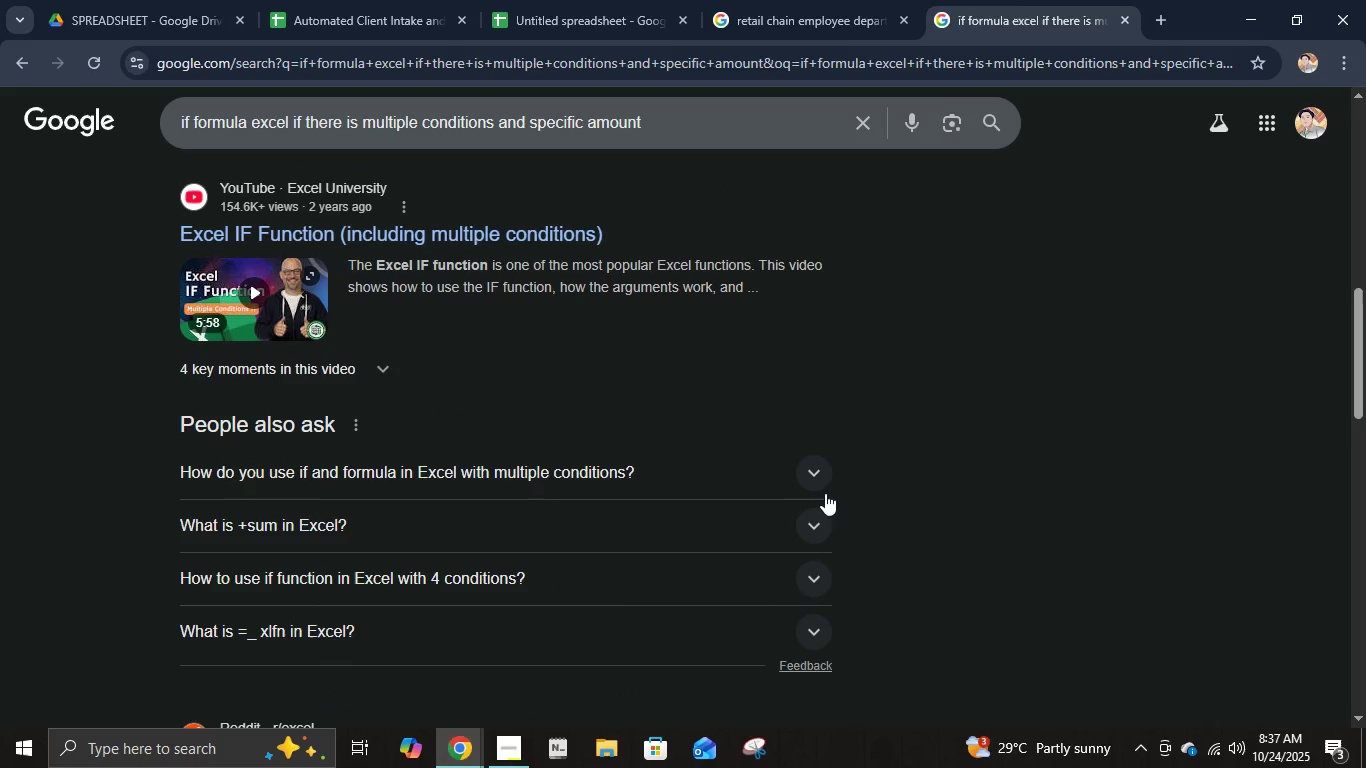 
left_click([825, 480])
 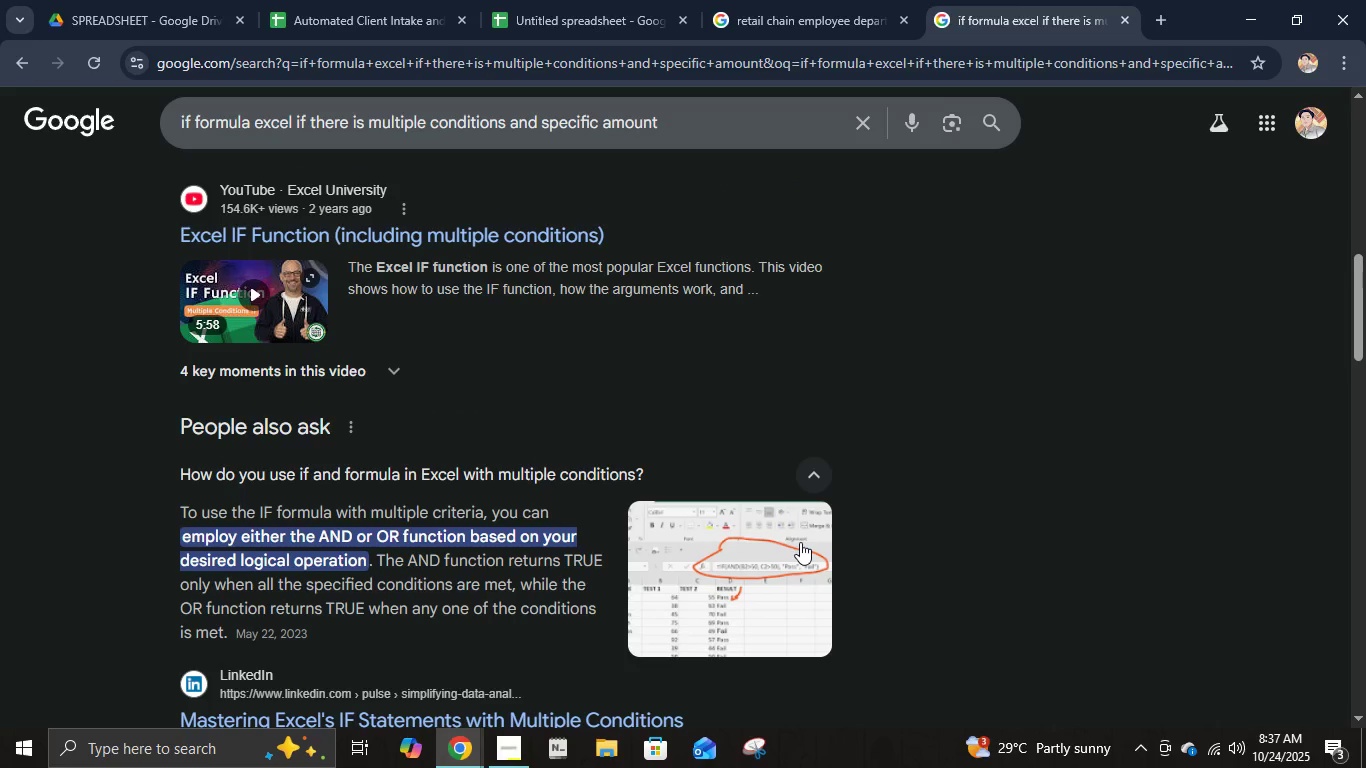 
left_click([800, 542])
 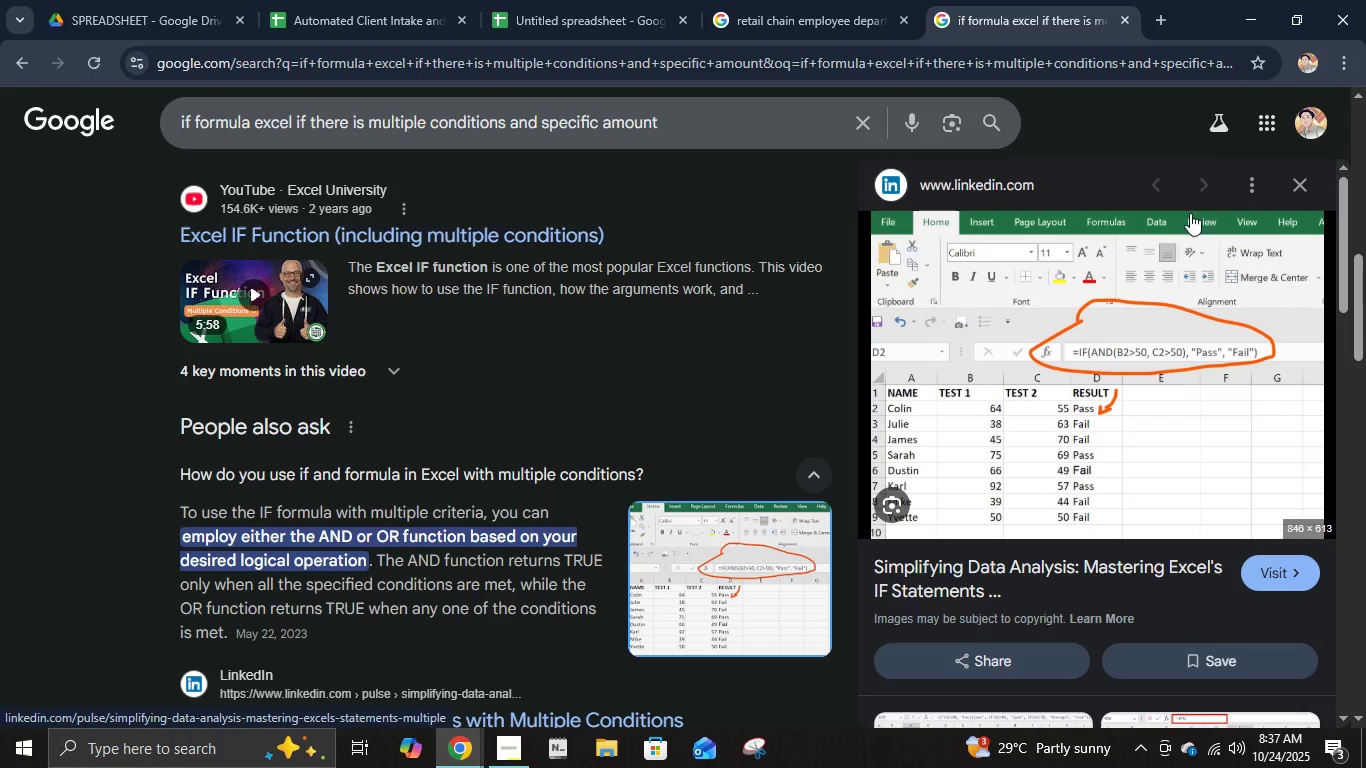 
left_click([1293, 189])
 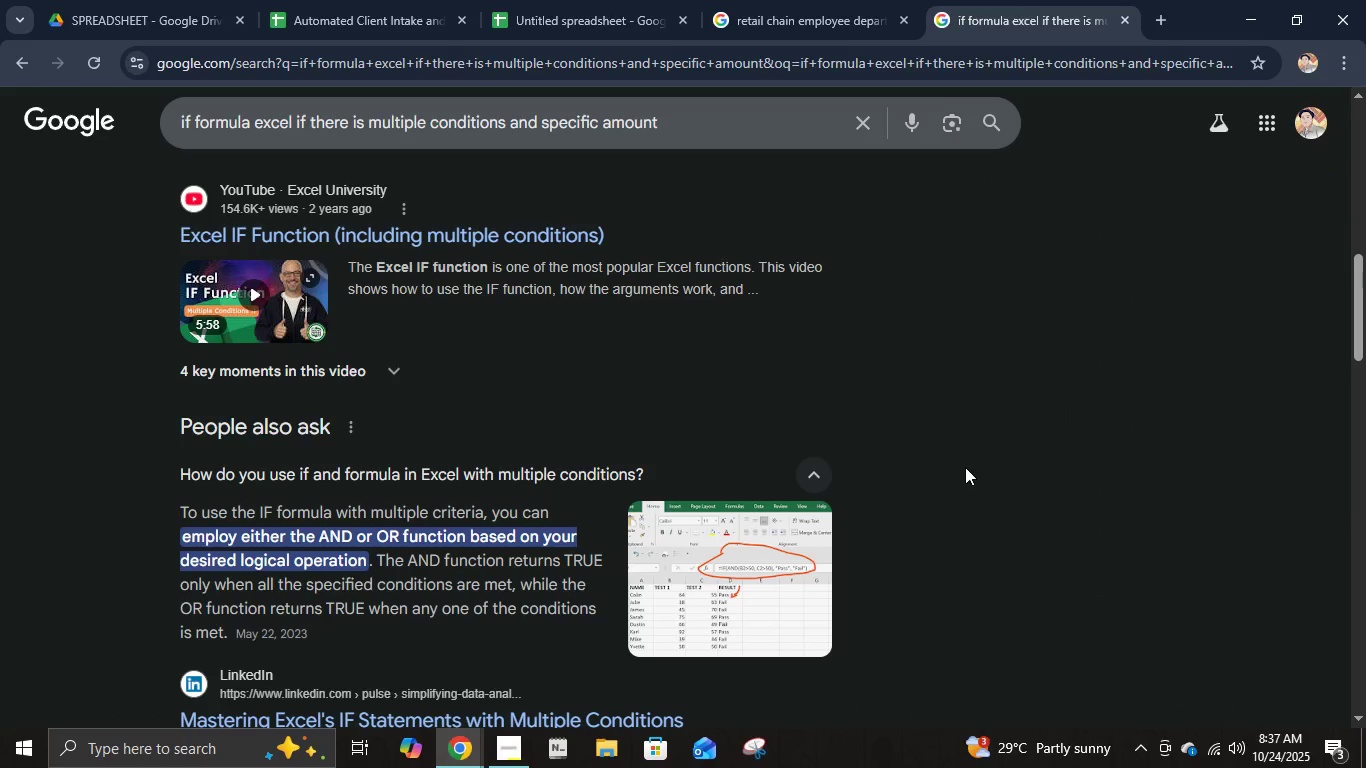 
scroll: coordinate [962, 479], scroll_direction: down, amount: 4.0
 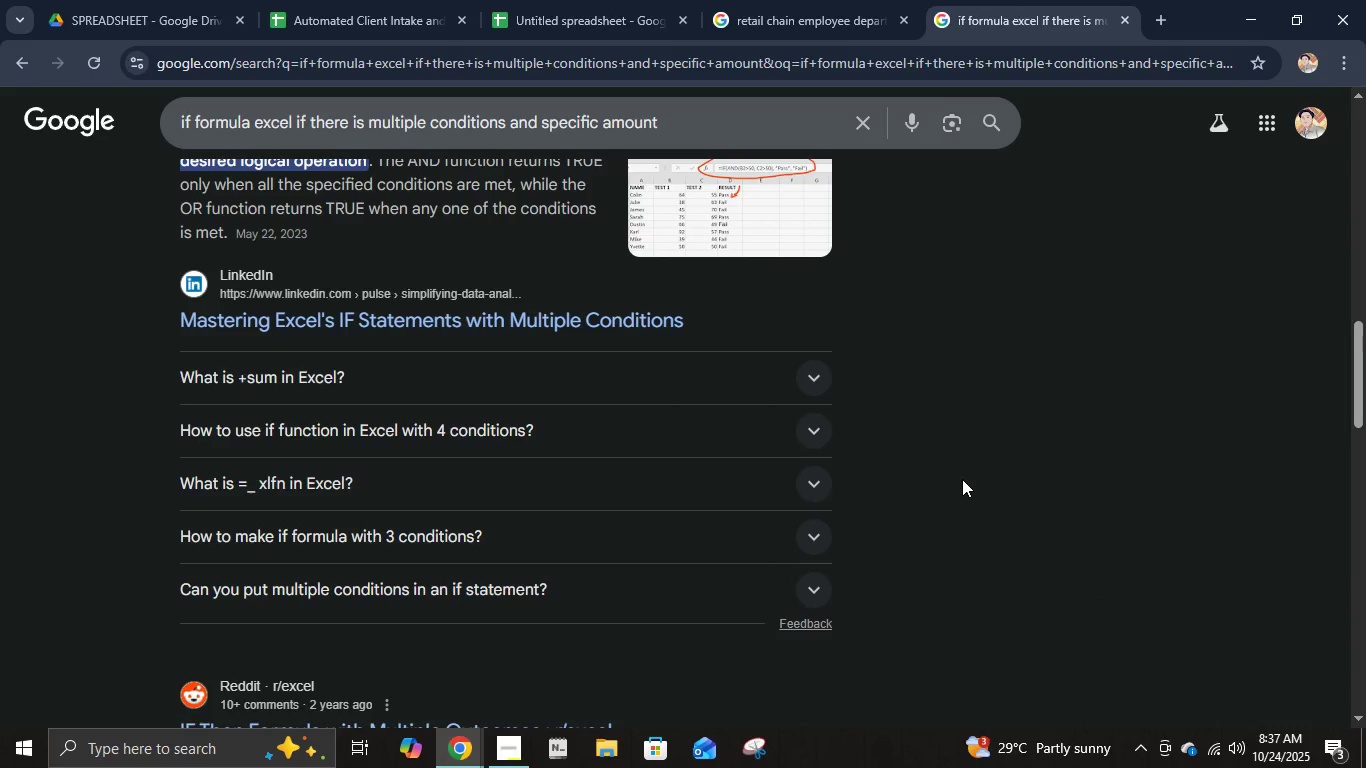 
scroll: coordinate [962, 479], scroll_direction: up, amount: 2.0
 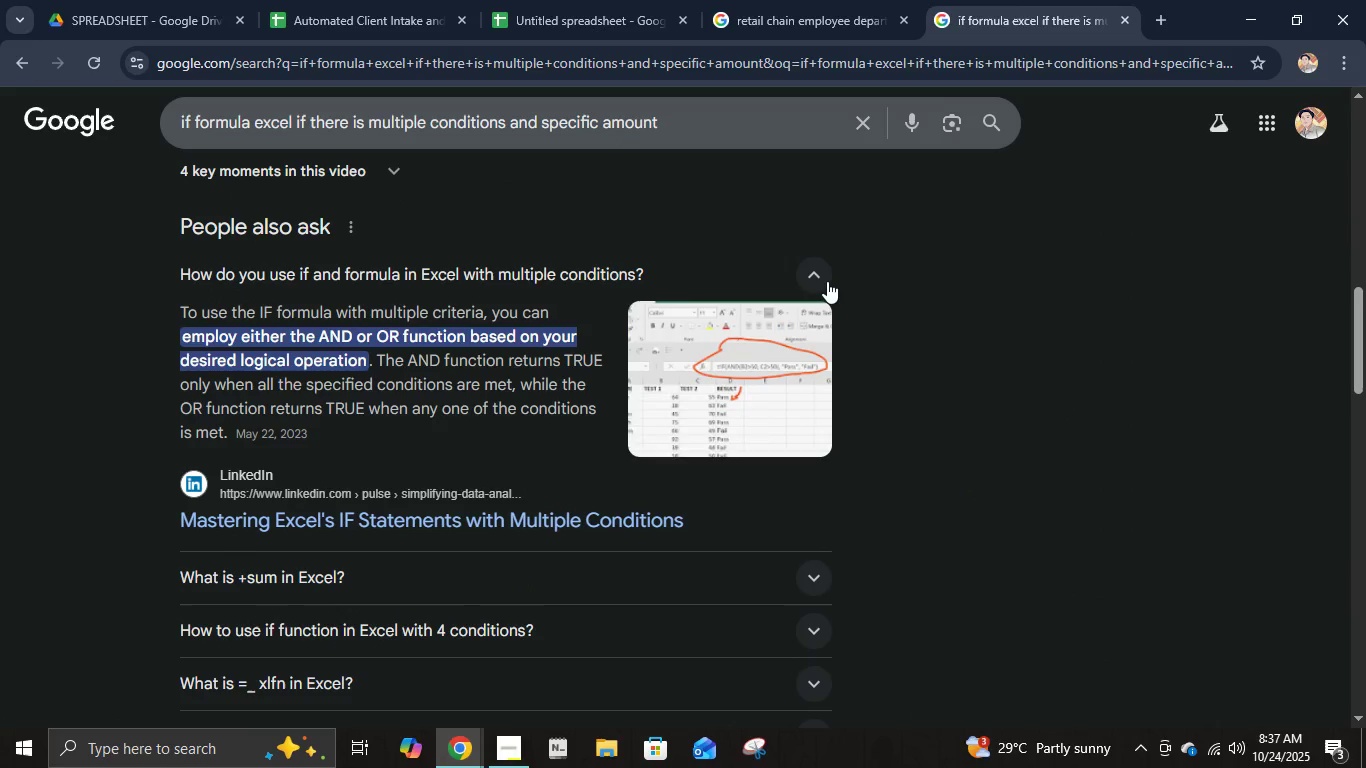 
left_click([827, 279])
 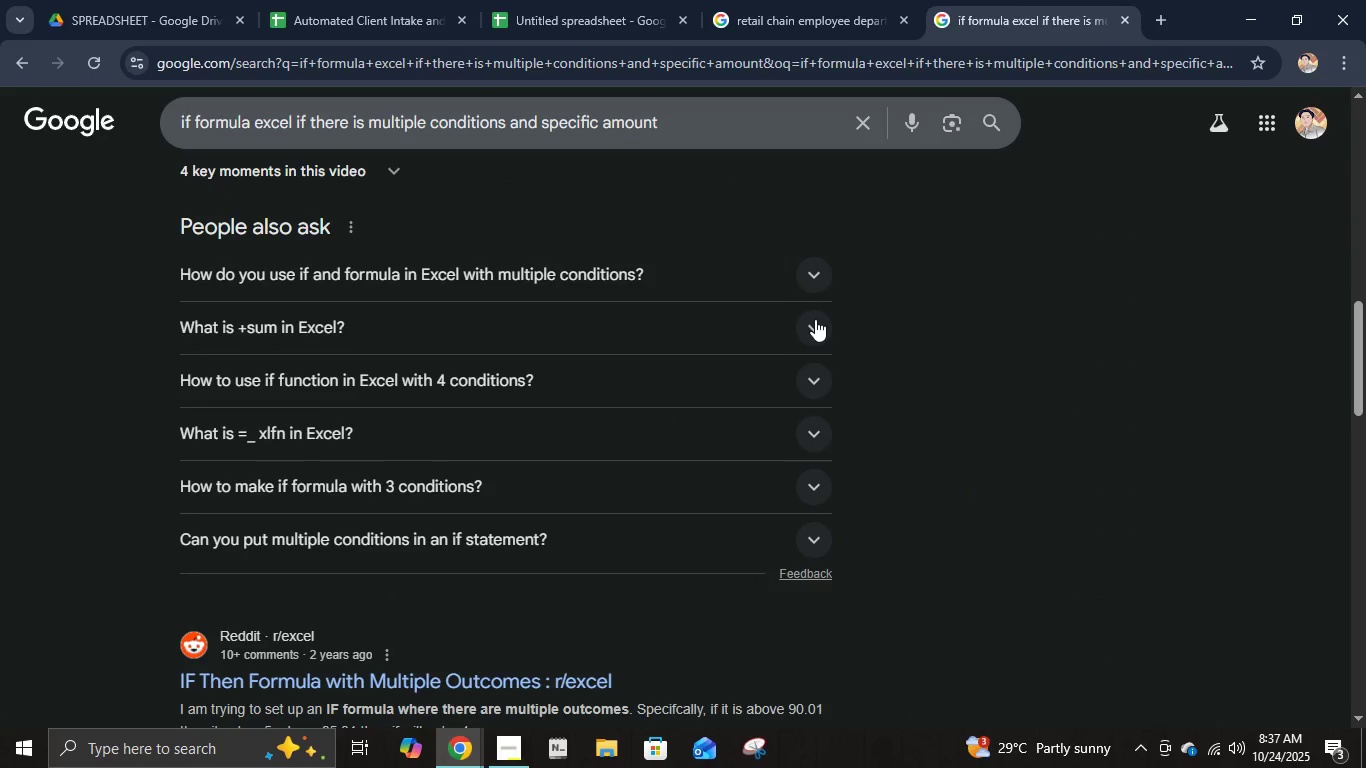 
left_click([815, 319])
 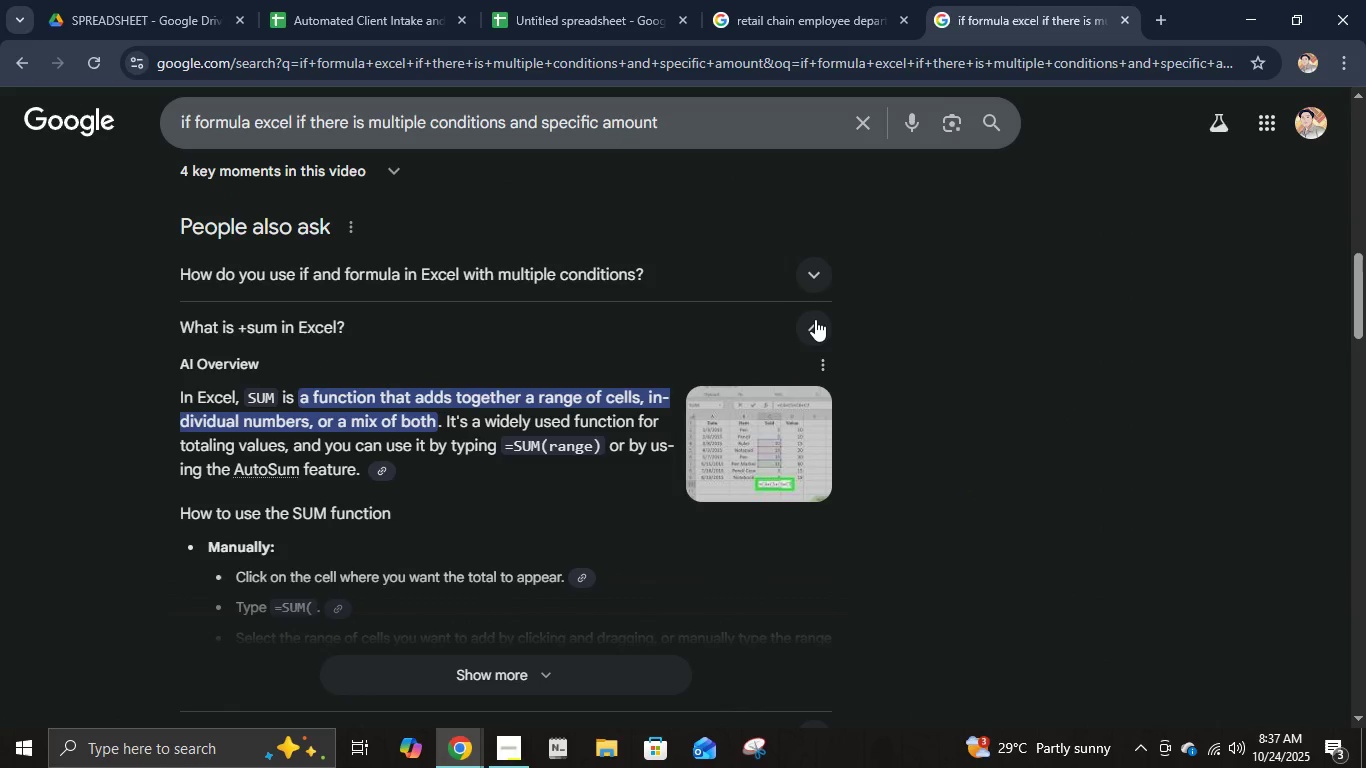 
left_click([815, 319])
 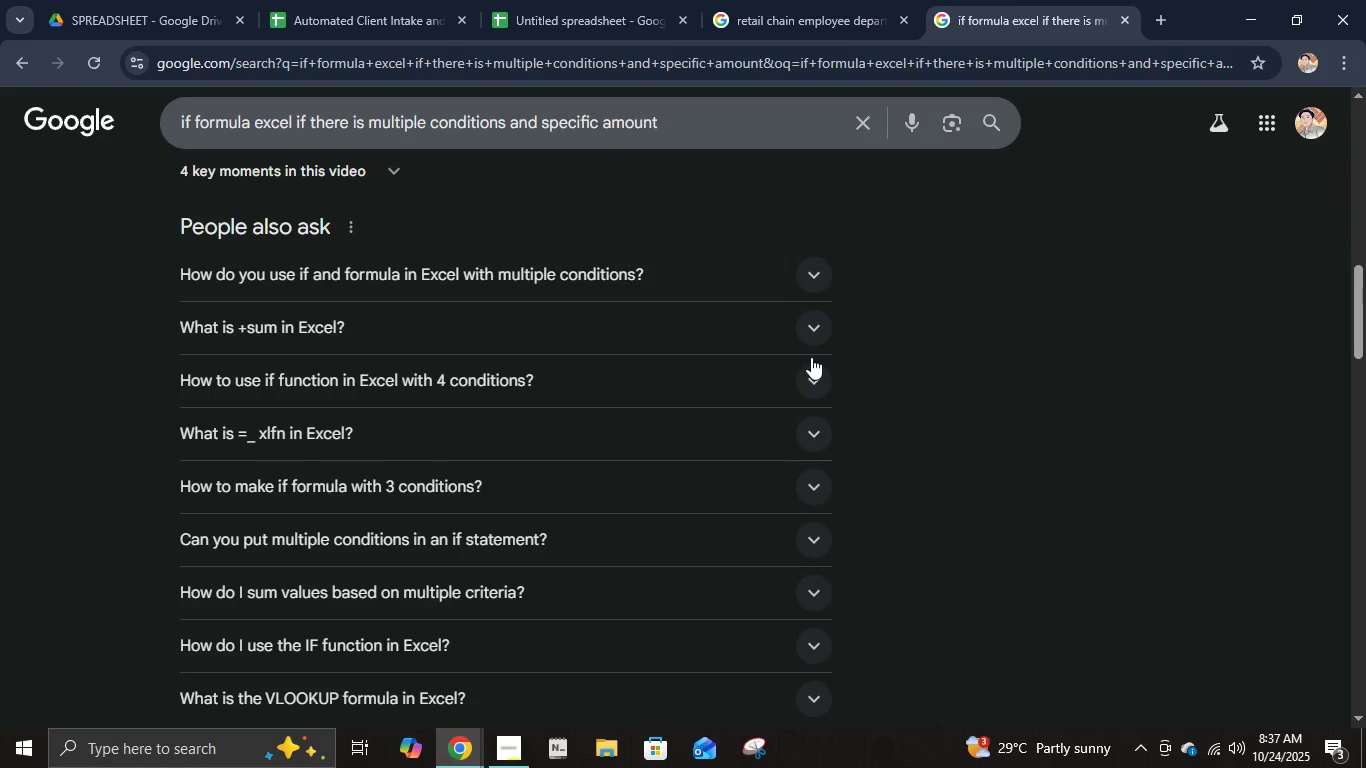 
left_click([811, 357])
 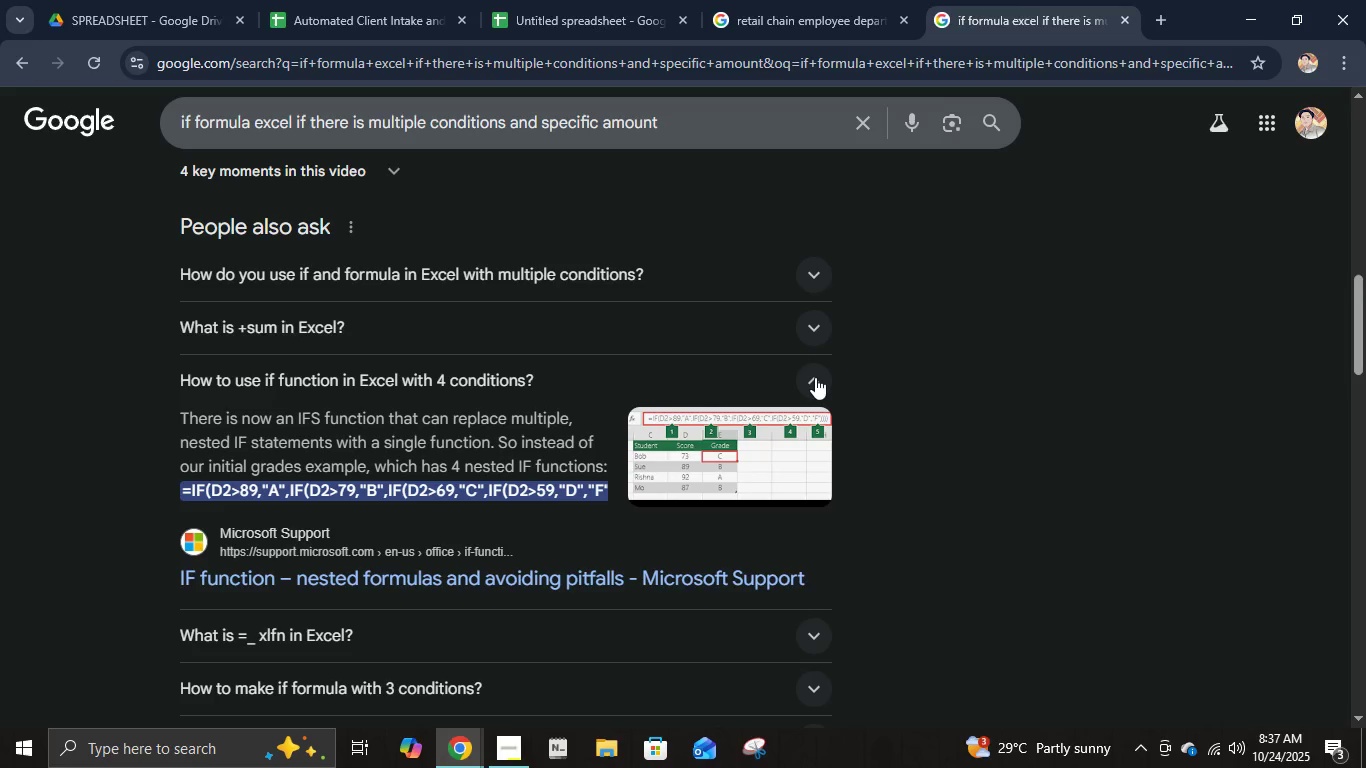 
left_click([815, 377])
 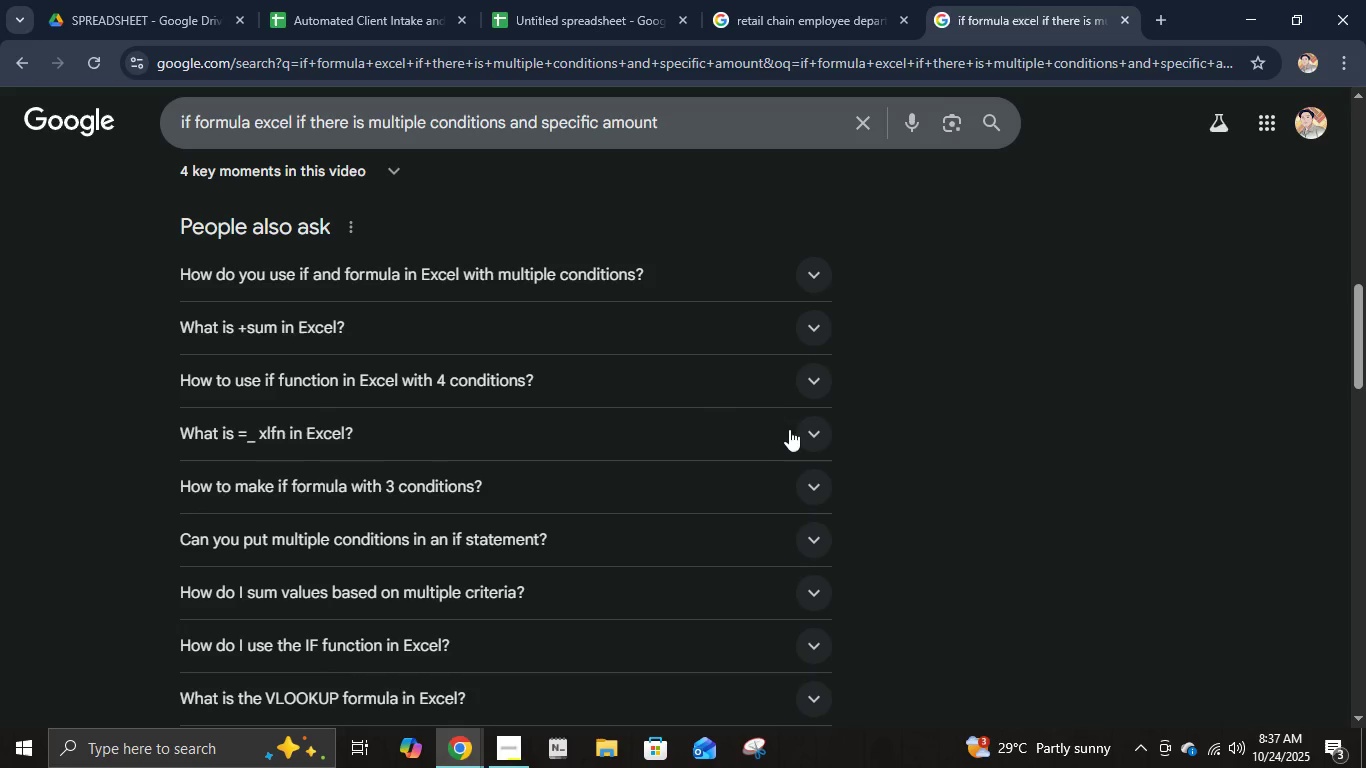 
scroll: coordinate [779, 440], scroll_direction: down, amount: 2.0
 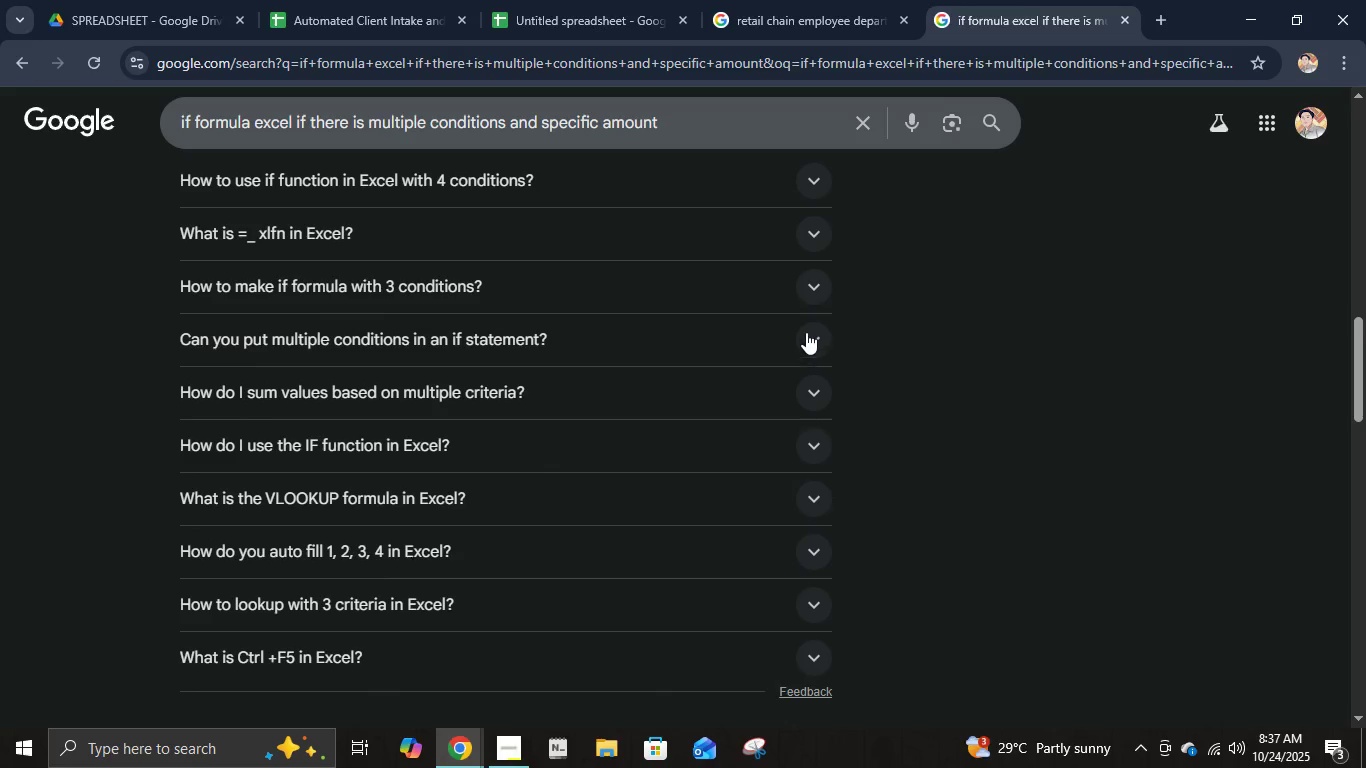 
left_click([815, 282])
 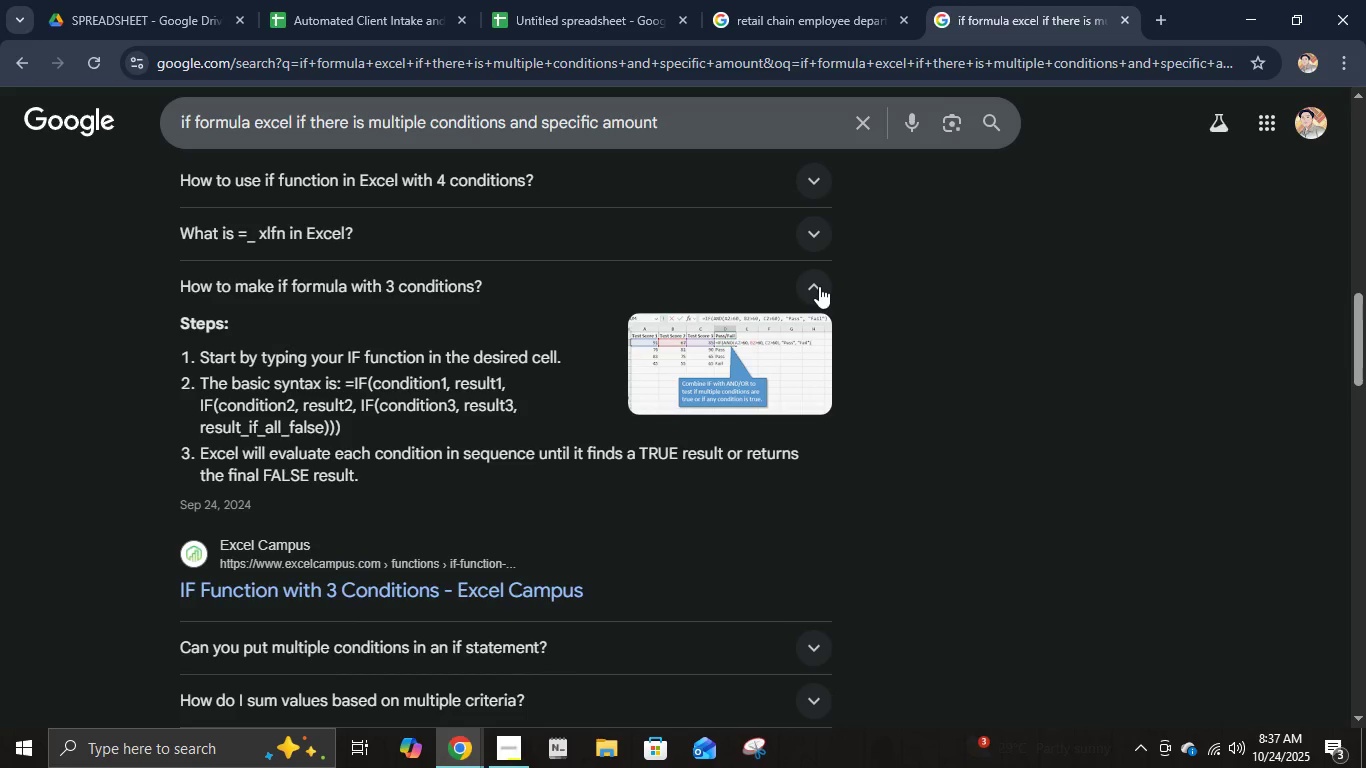 
left_click([819, 286])
 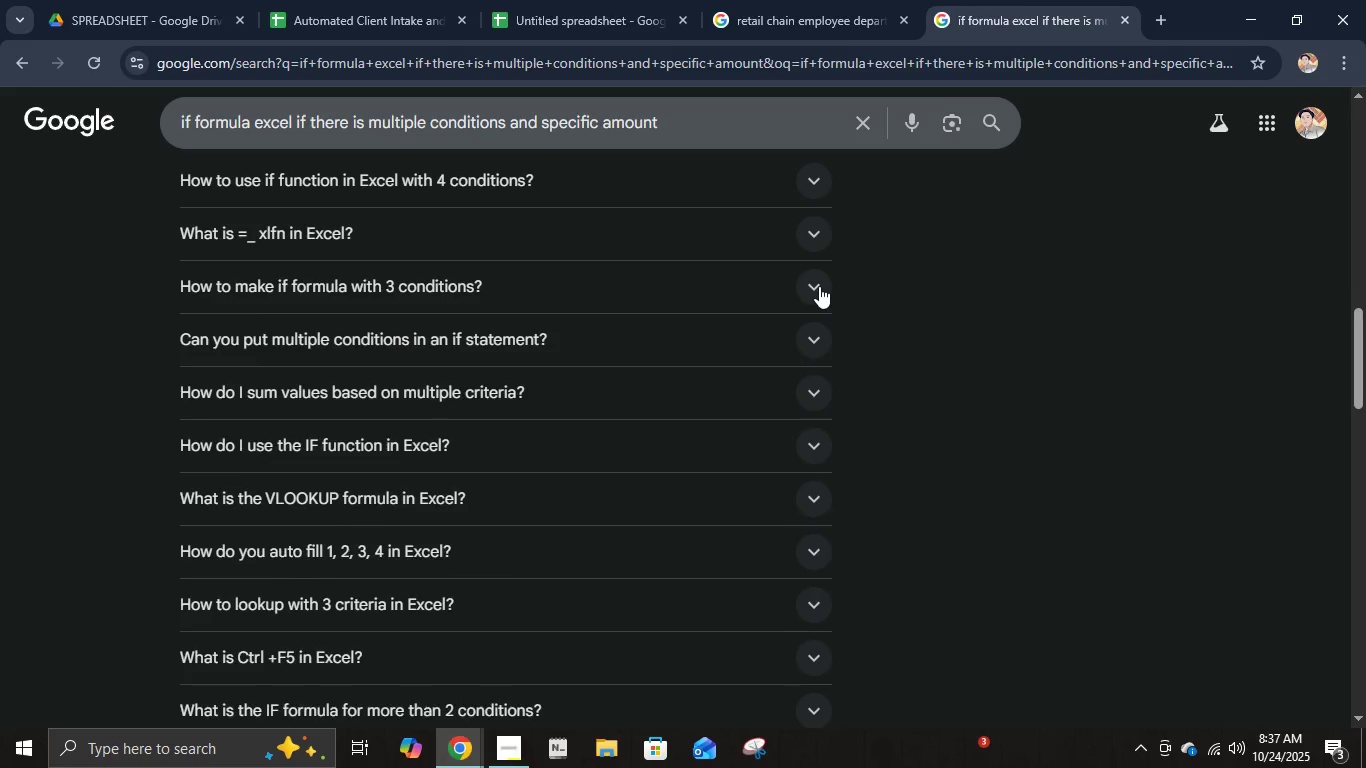 
left_click([819, 286])
 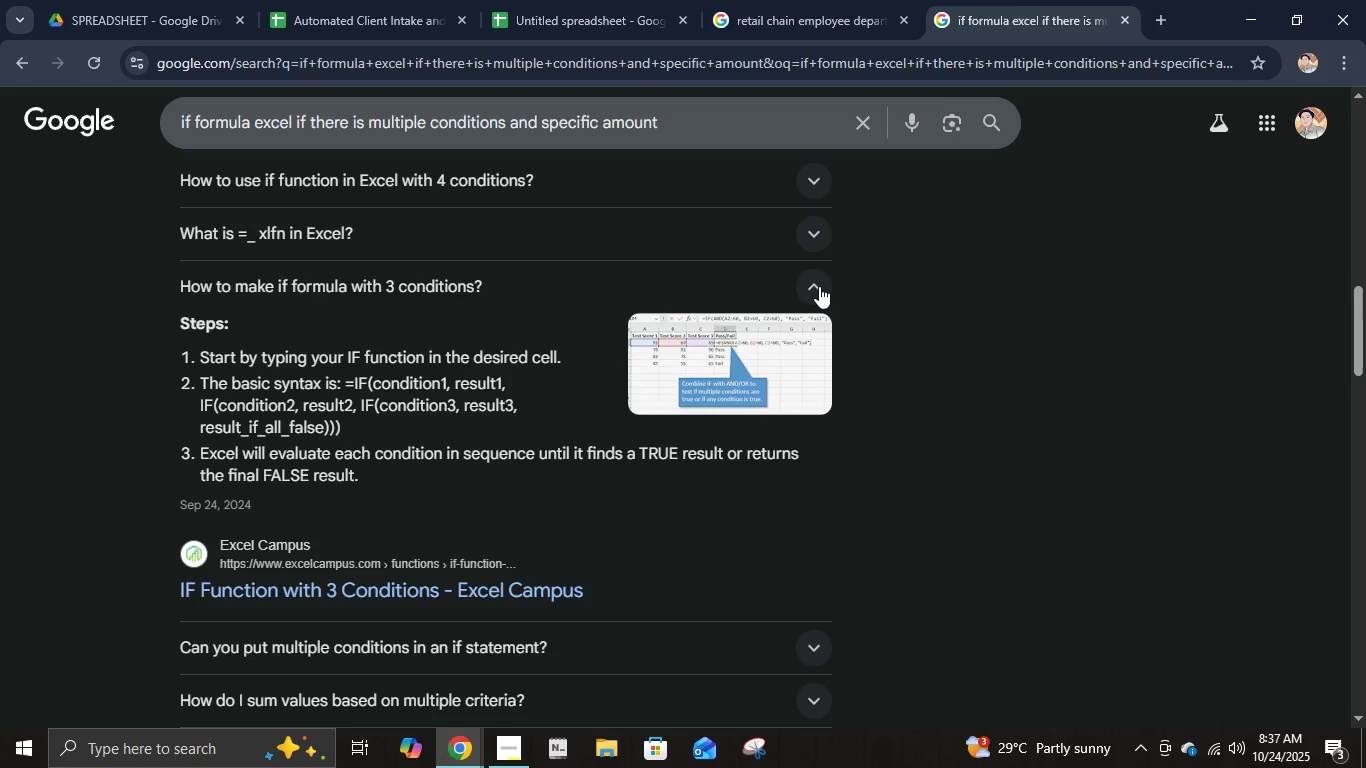 
wait(5.58)
 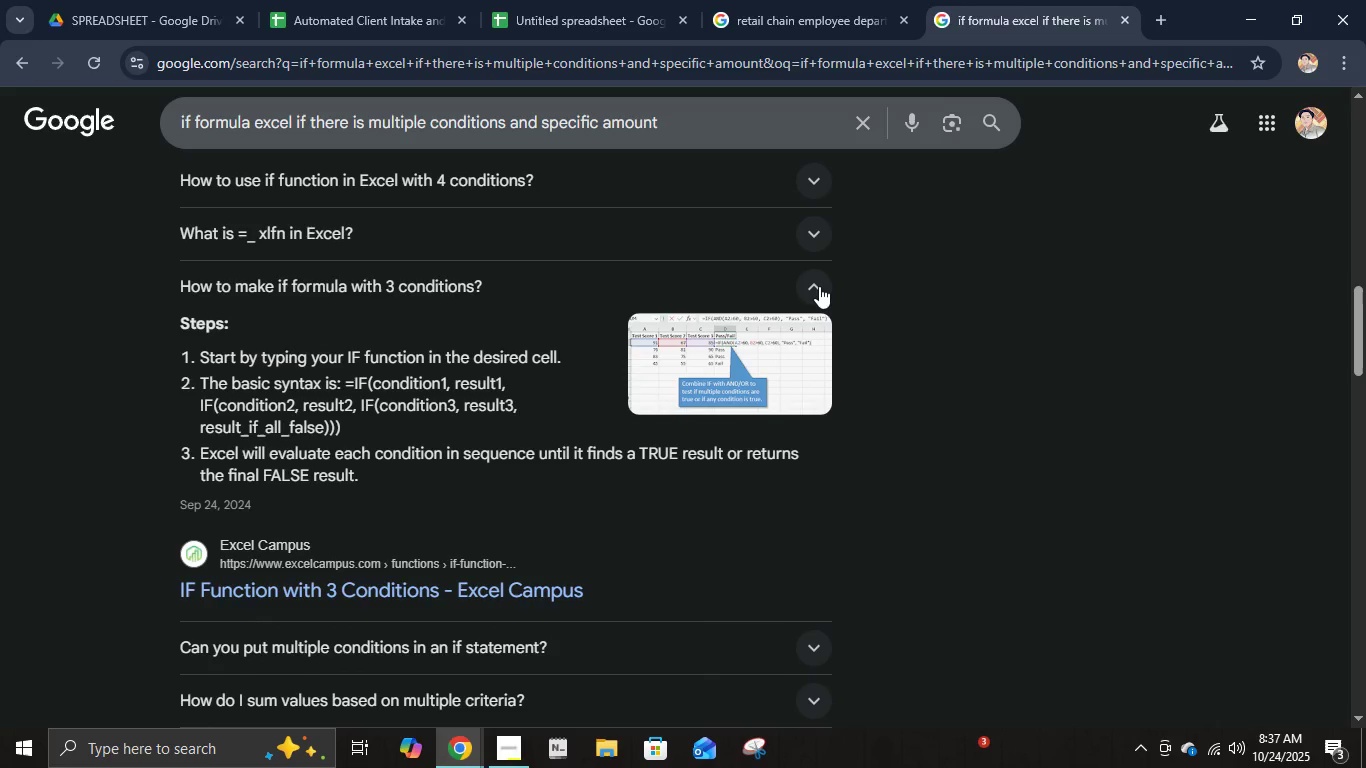 
left_click([819, 286])
 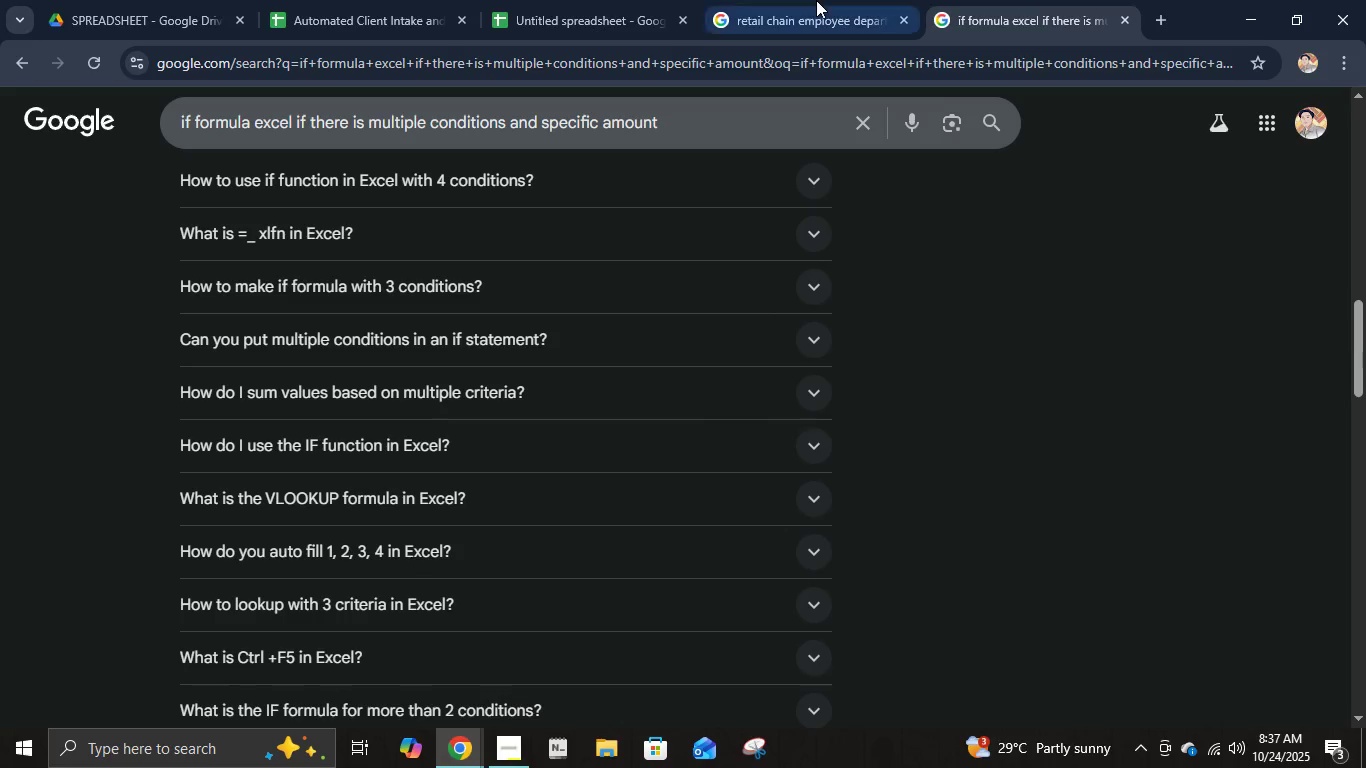 
left_click([817, 0])
 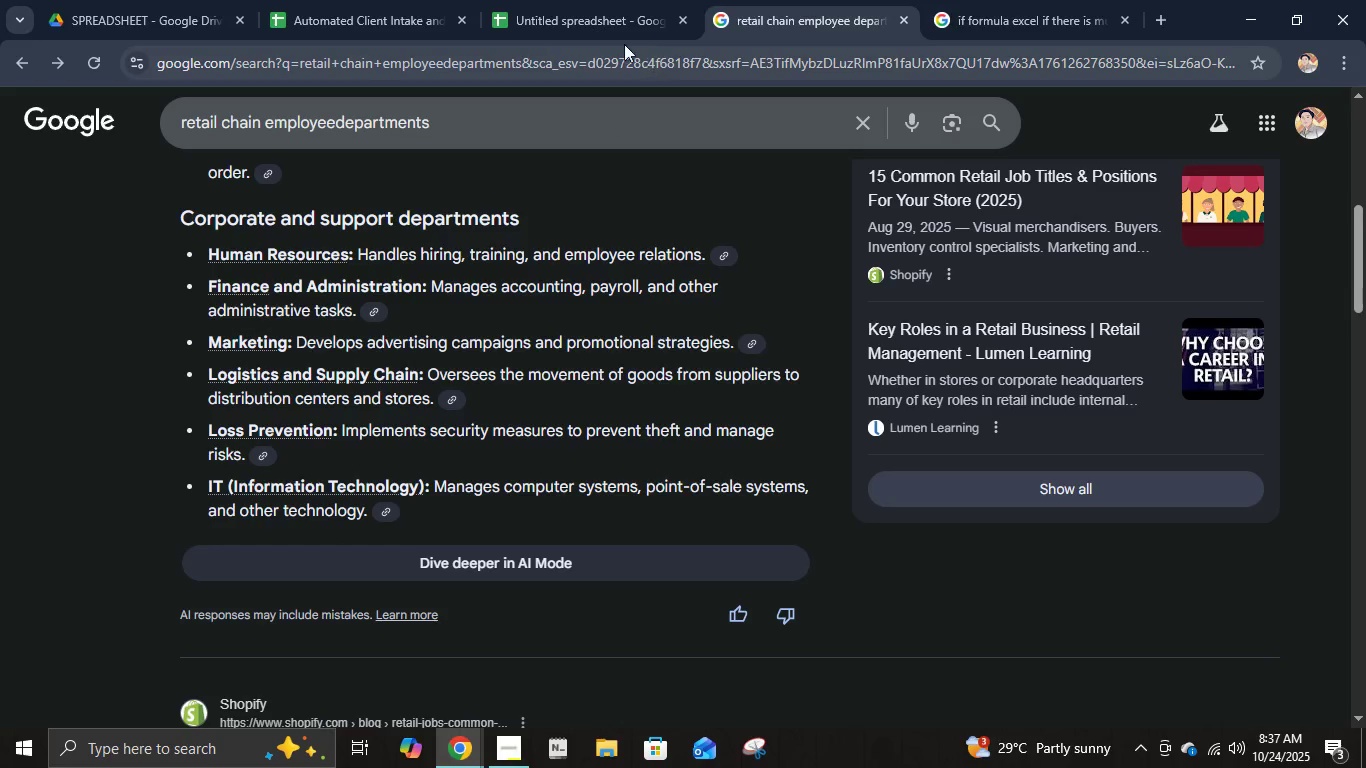 
left_click([607, 20])
 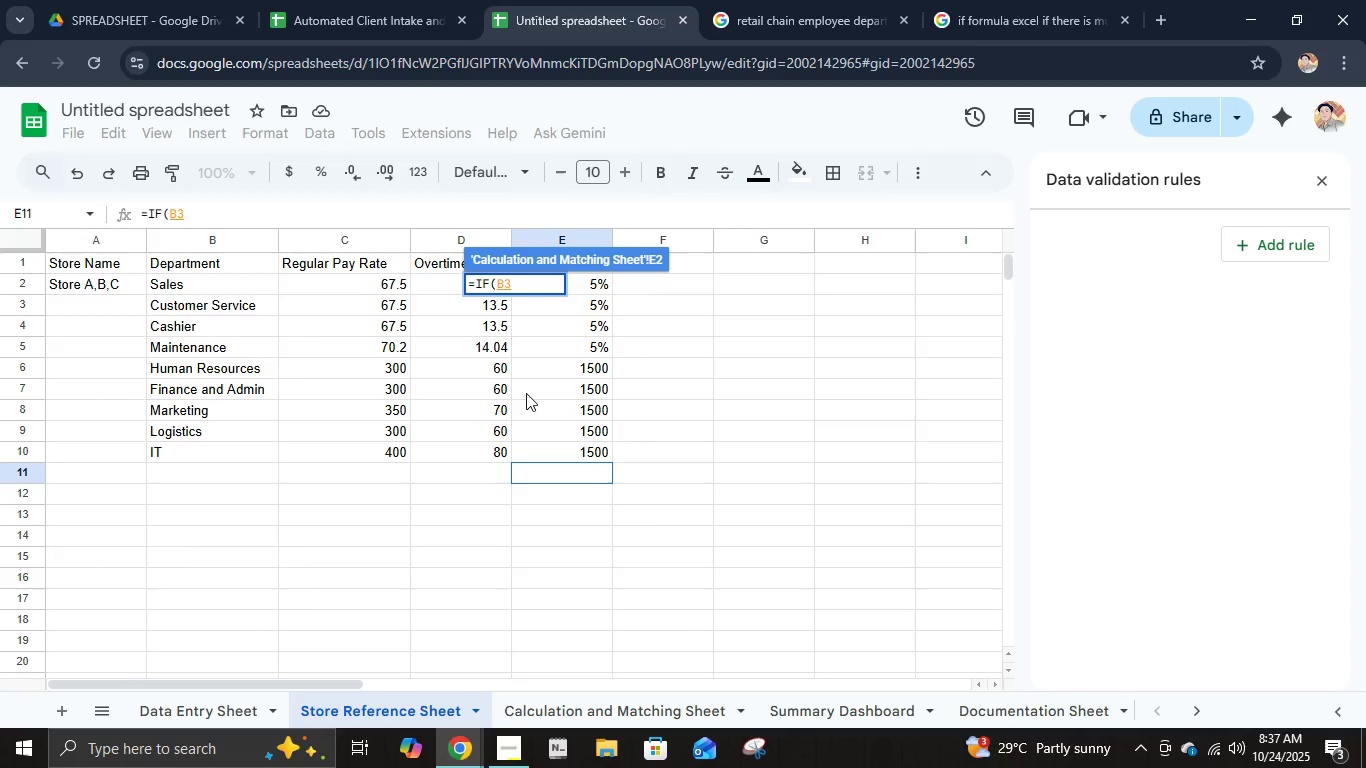 
wait(10.02)
 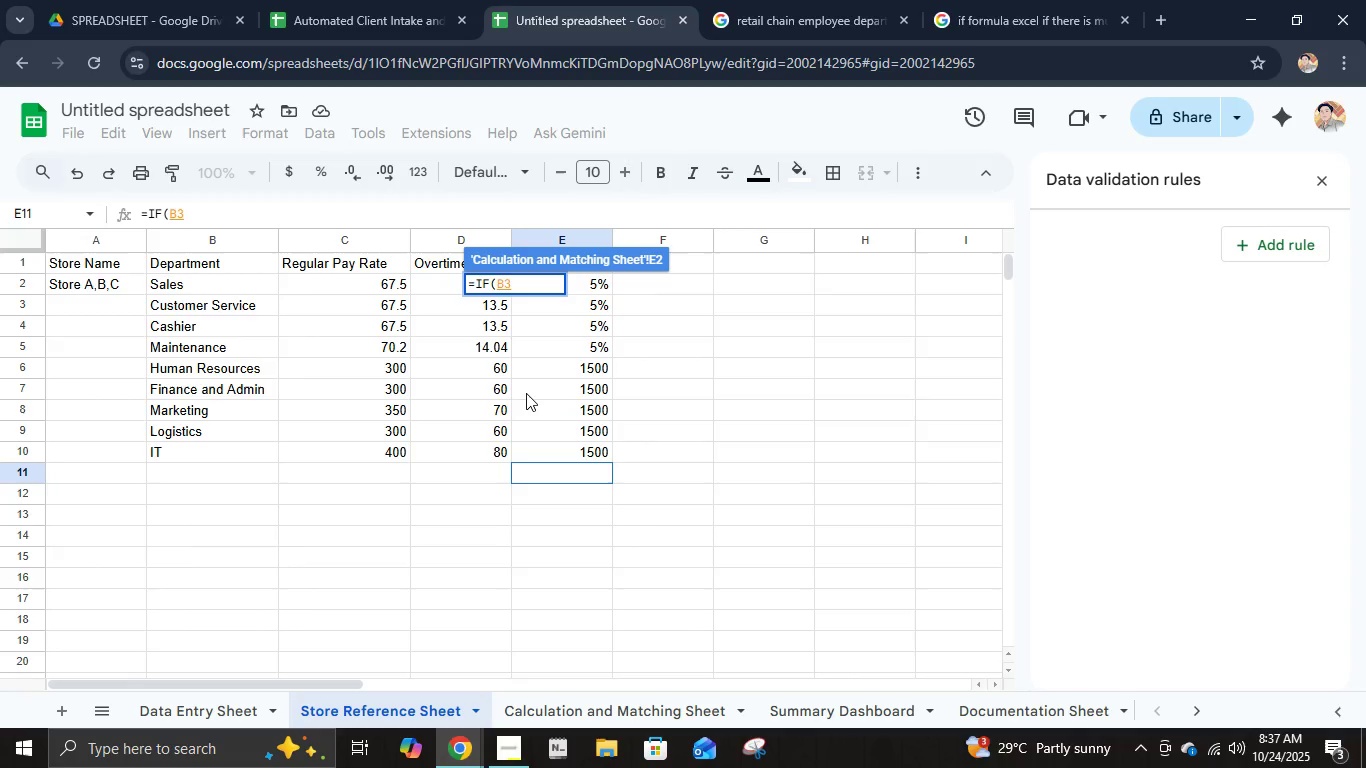 
type(=sa)
key(Backspace)
key(Backspace)
type("Sales", )
 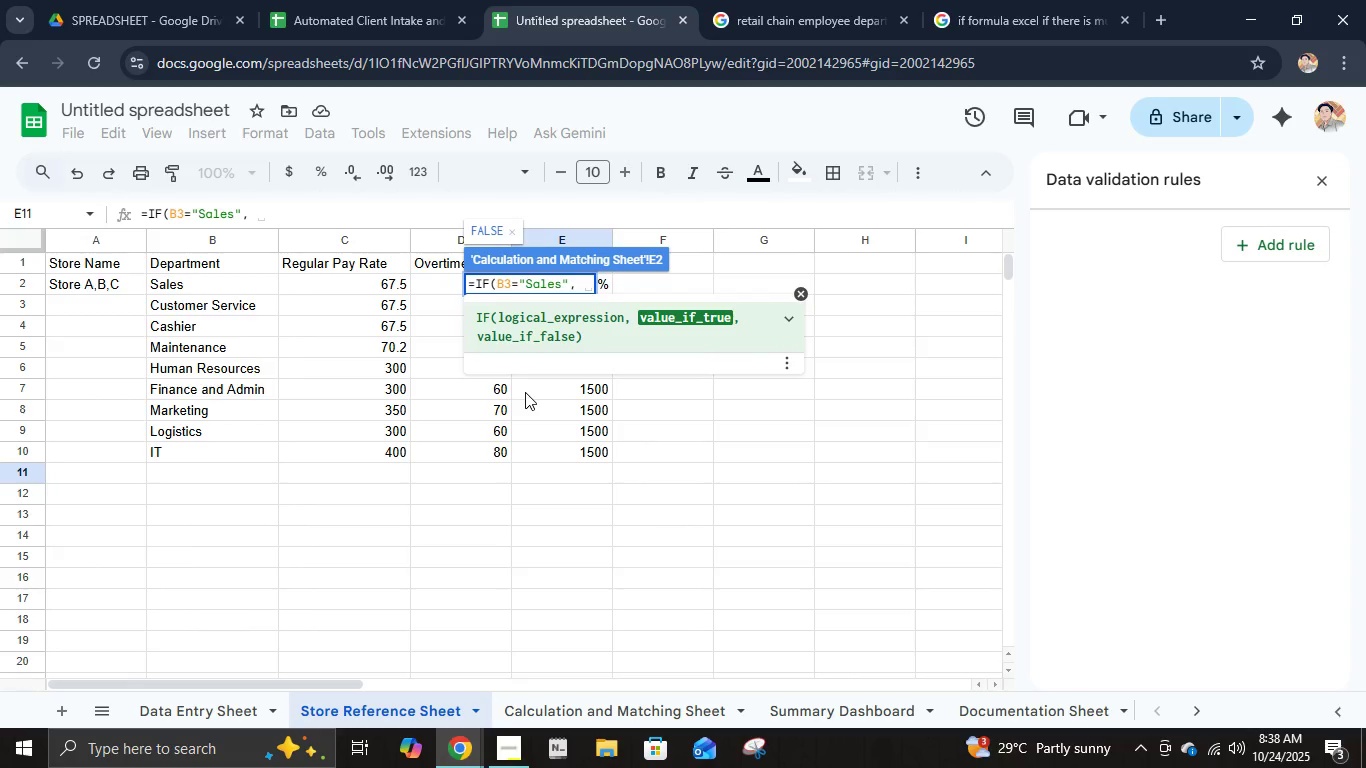 
wait(17.99)
 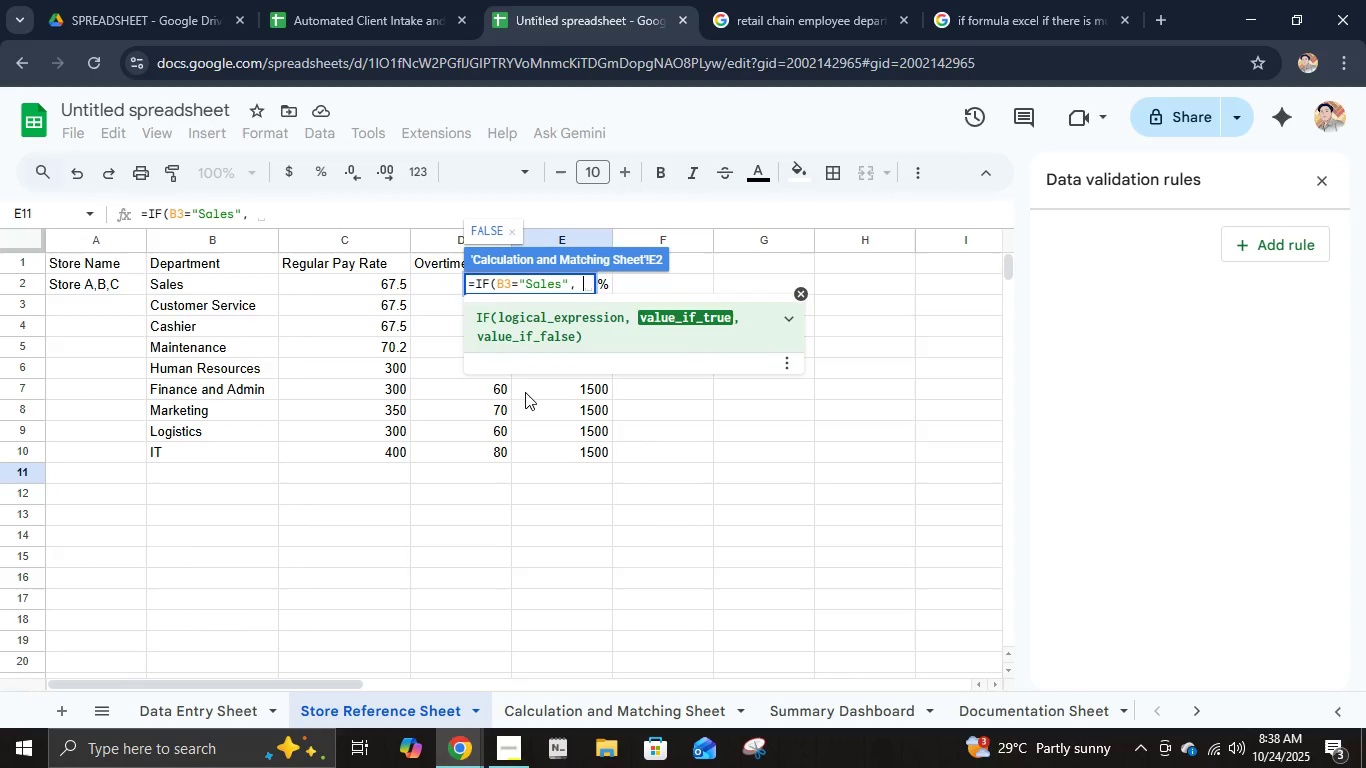 
key(Shift+C)
 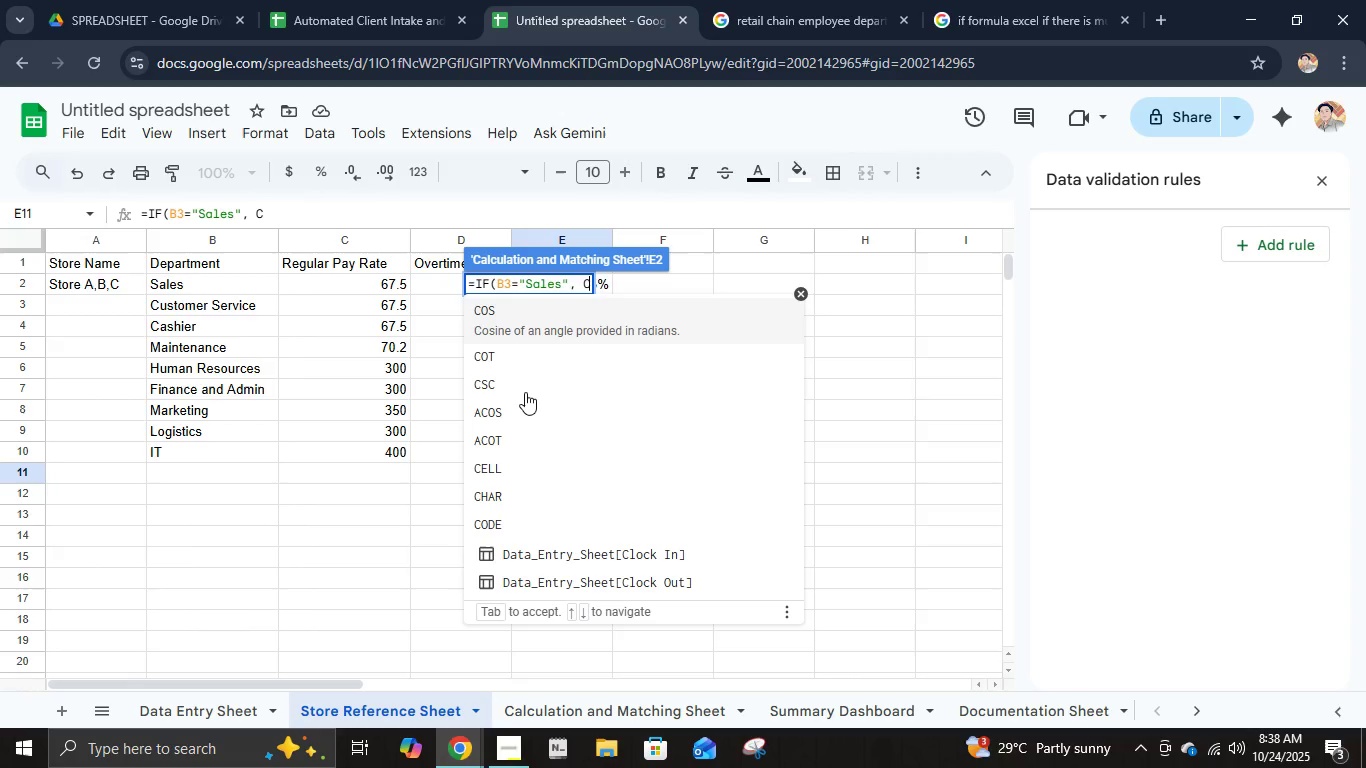 
wait(5.87)
 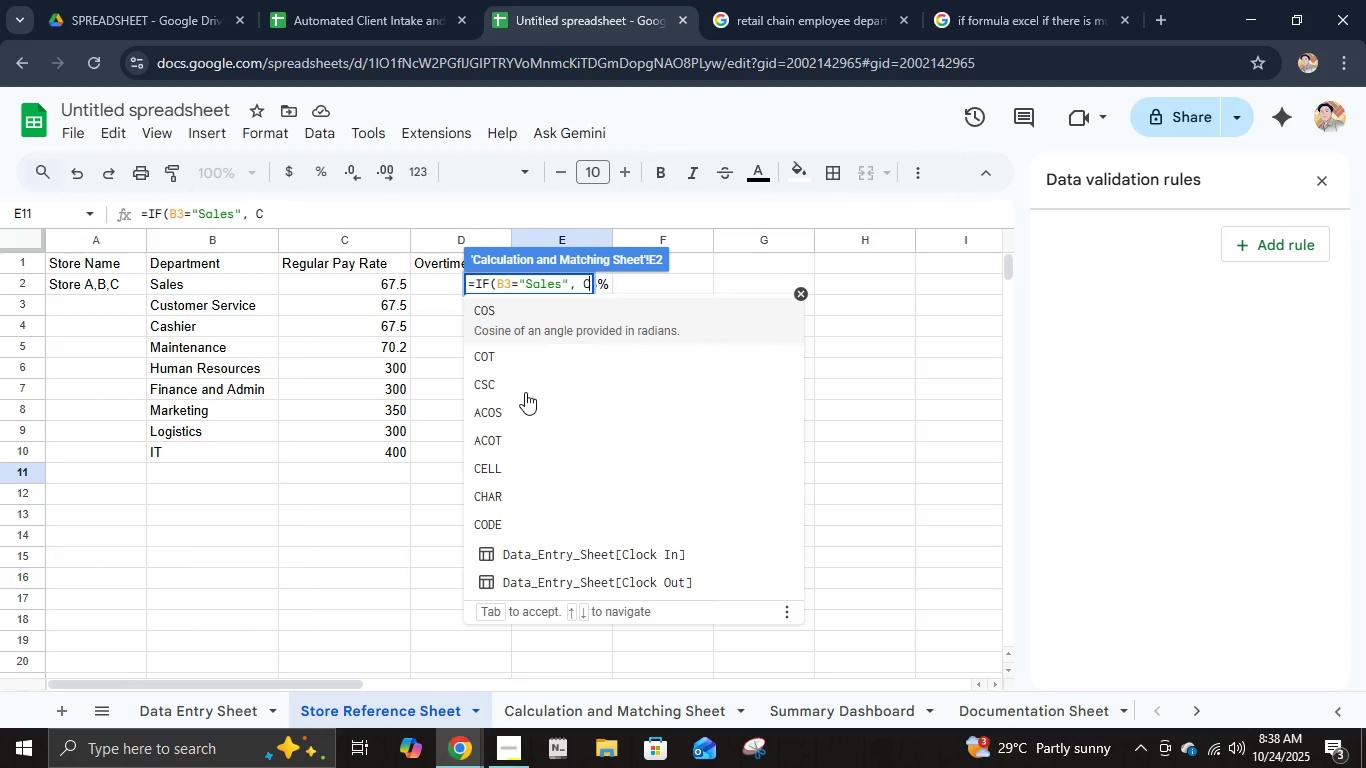 
key(2)
 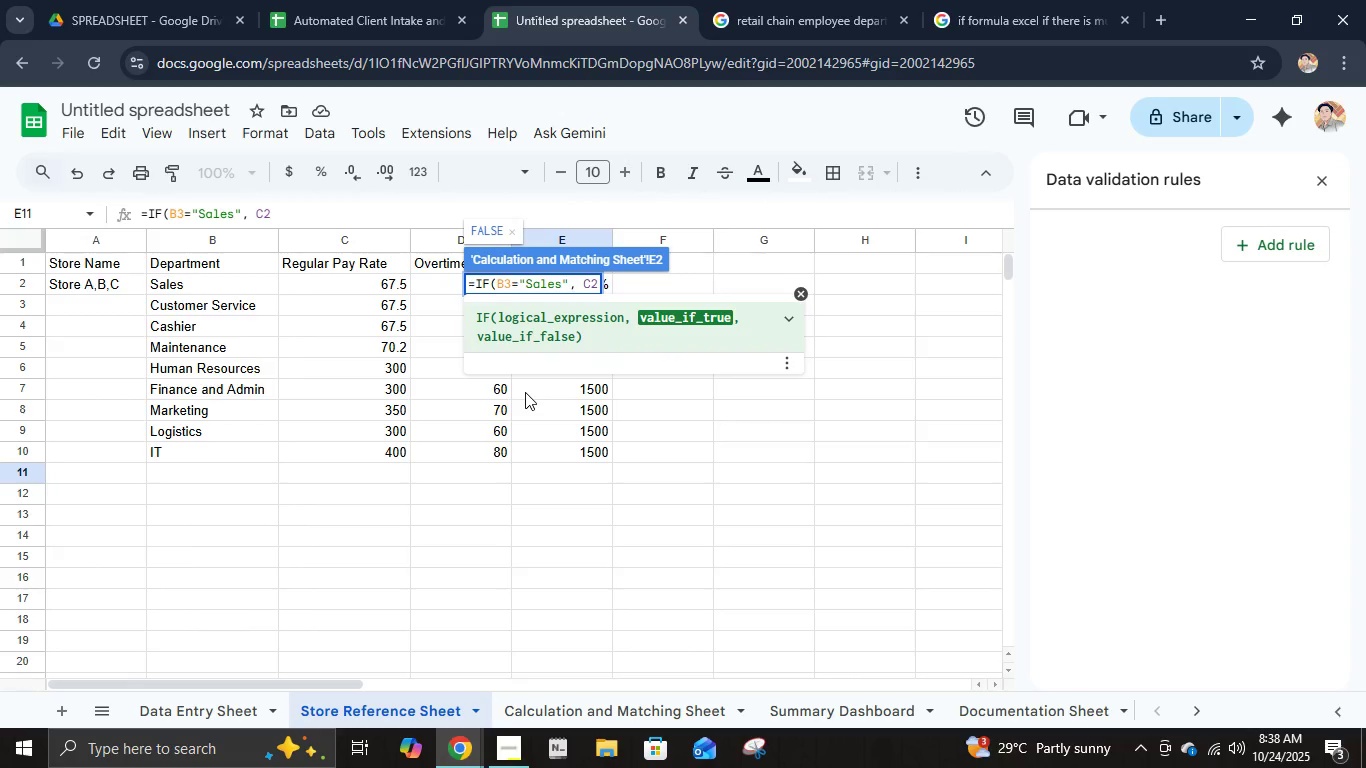 
wait(9.86)
 